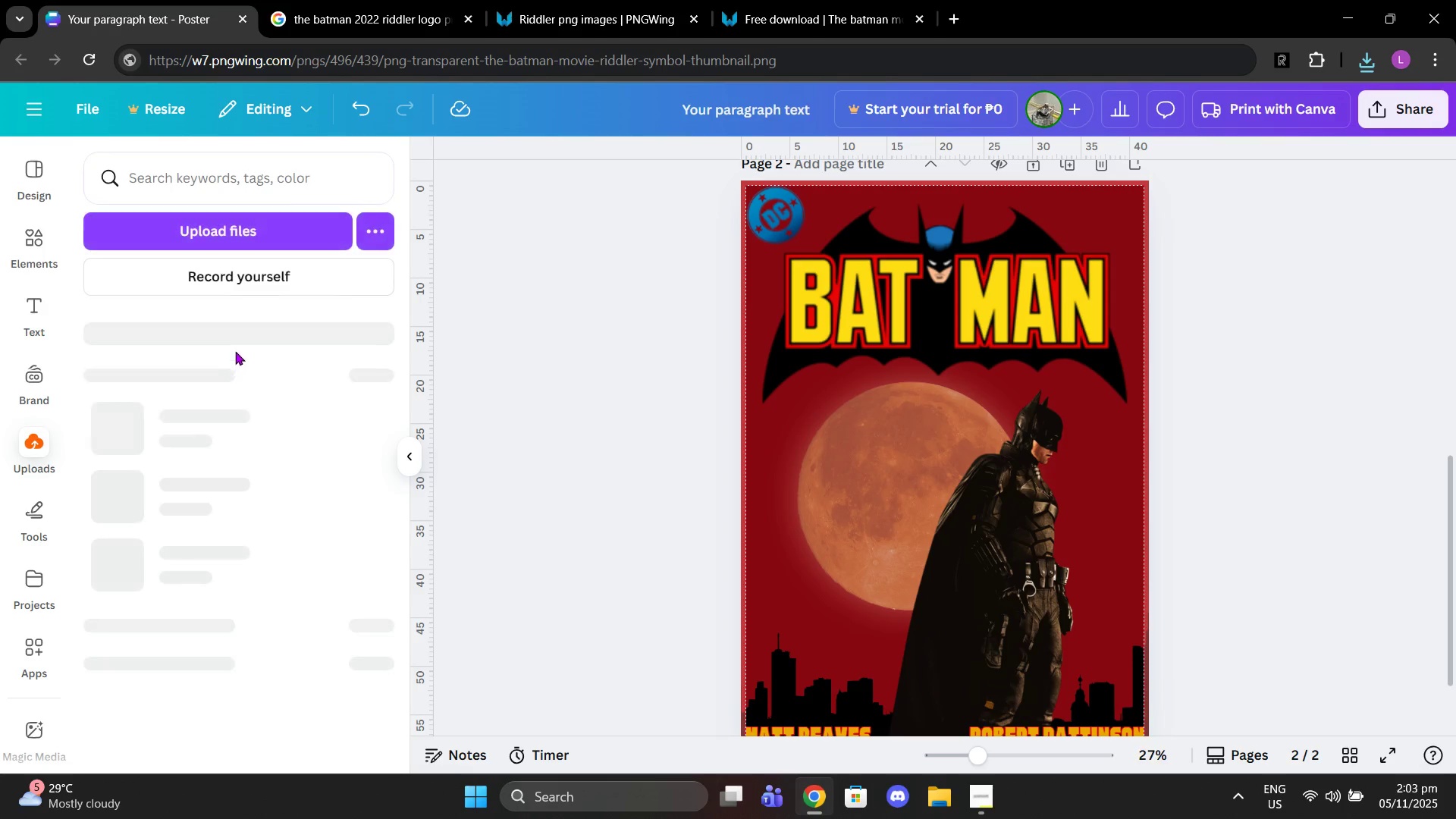 
mouse_move([236, 252])
 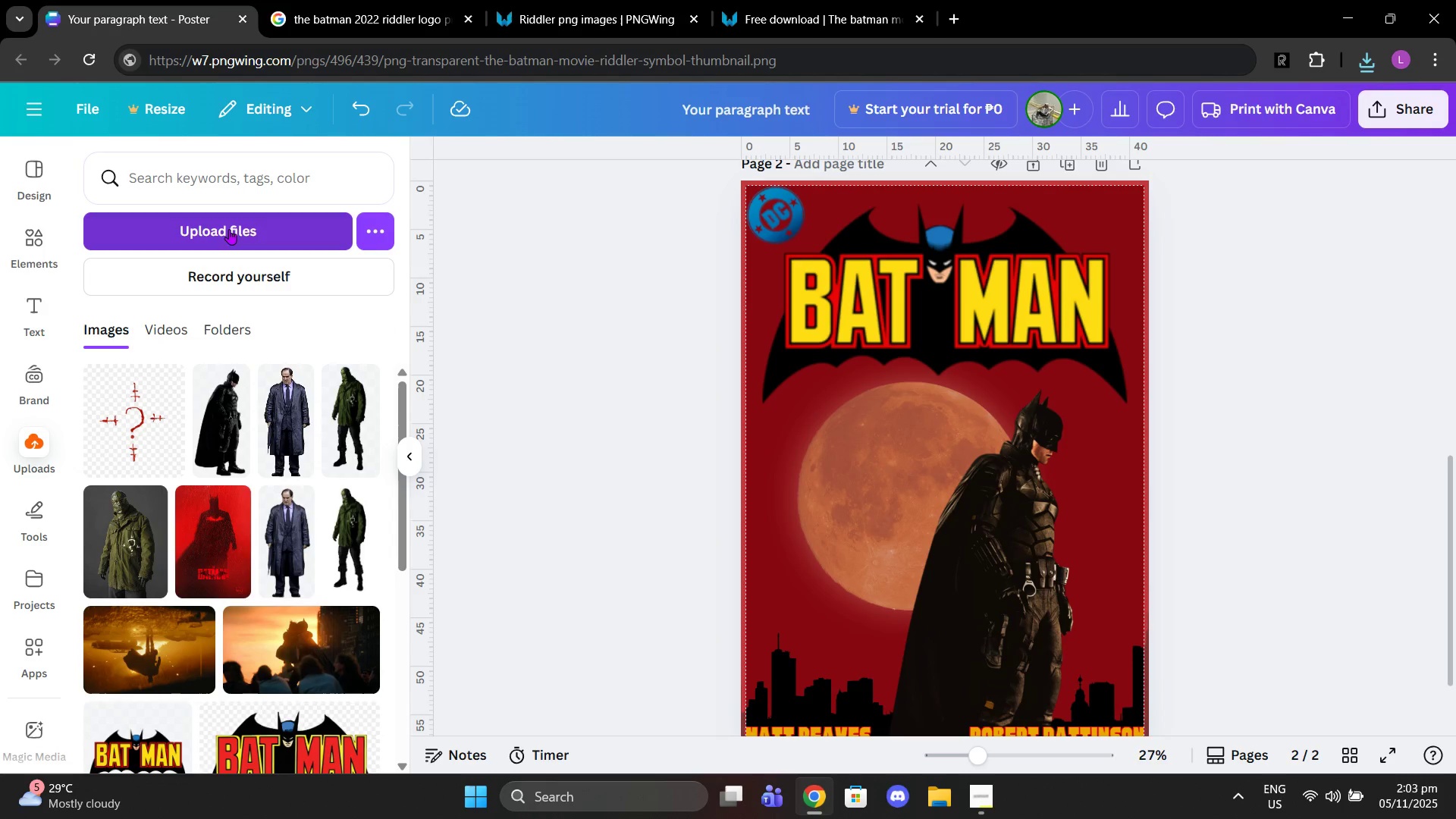 
left_click([229, 229])
 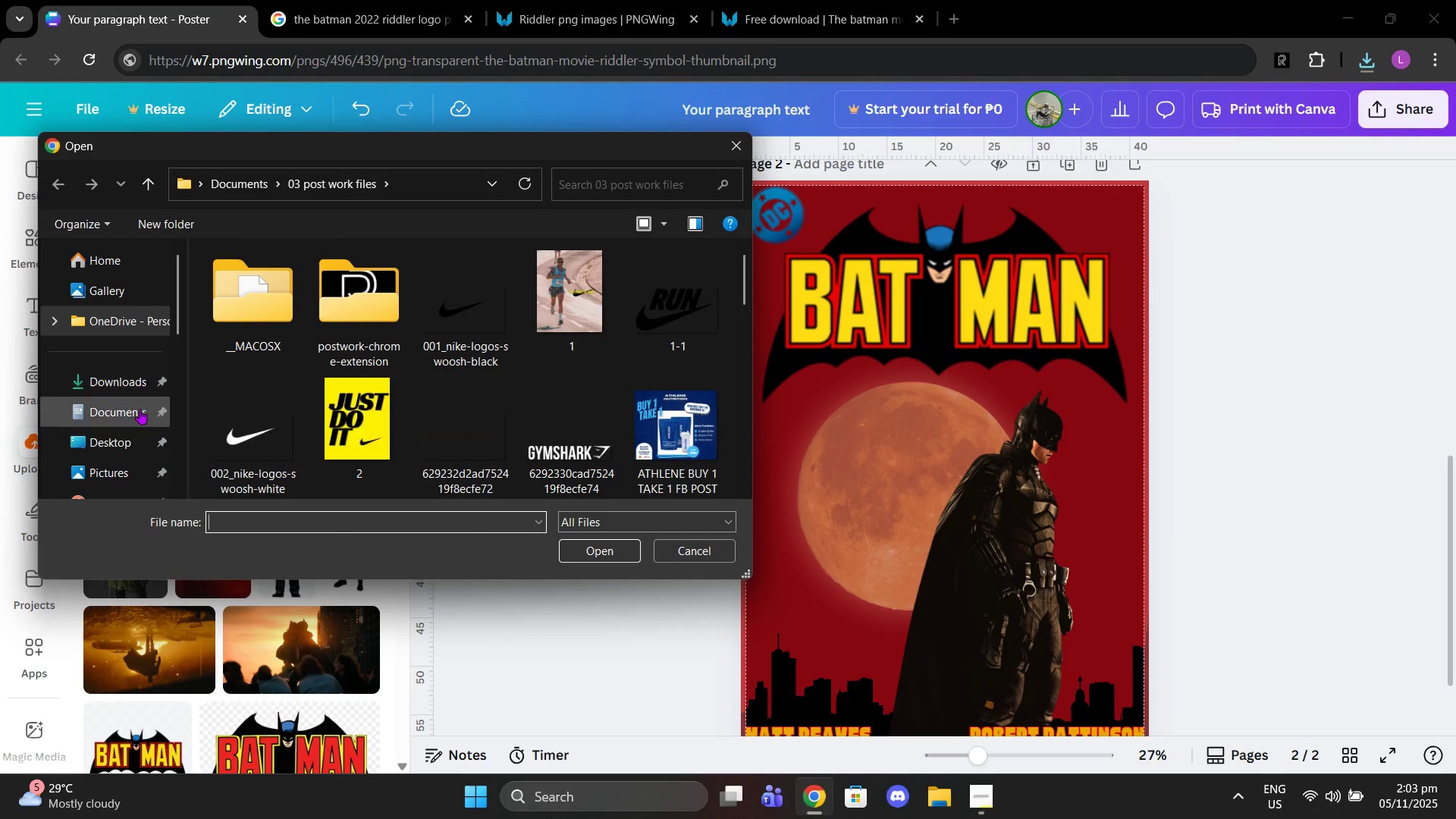 
left_click([123, 393])
 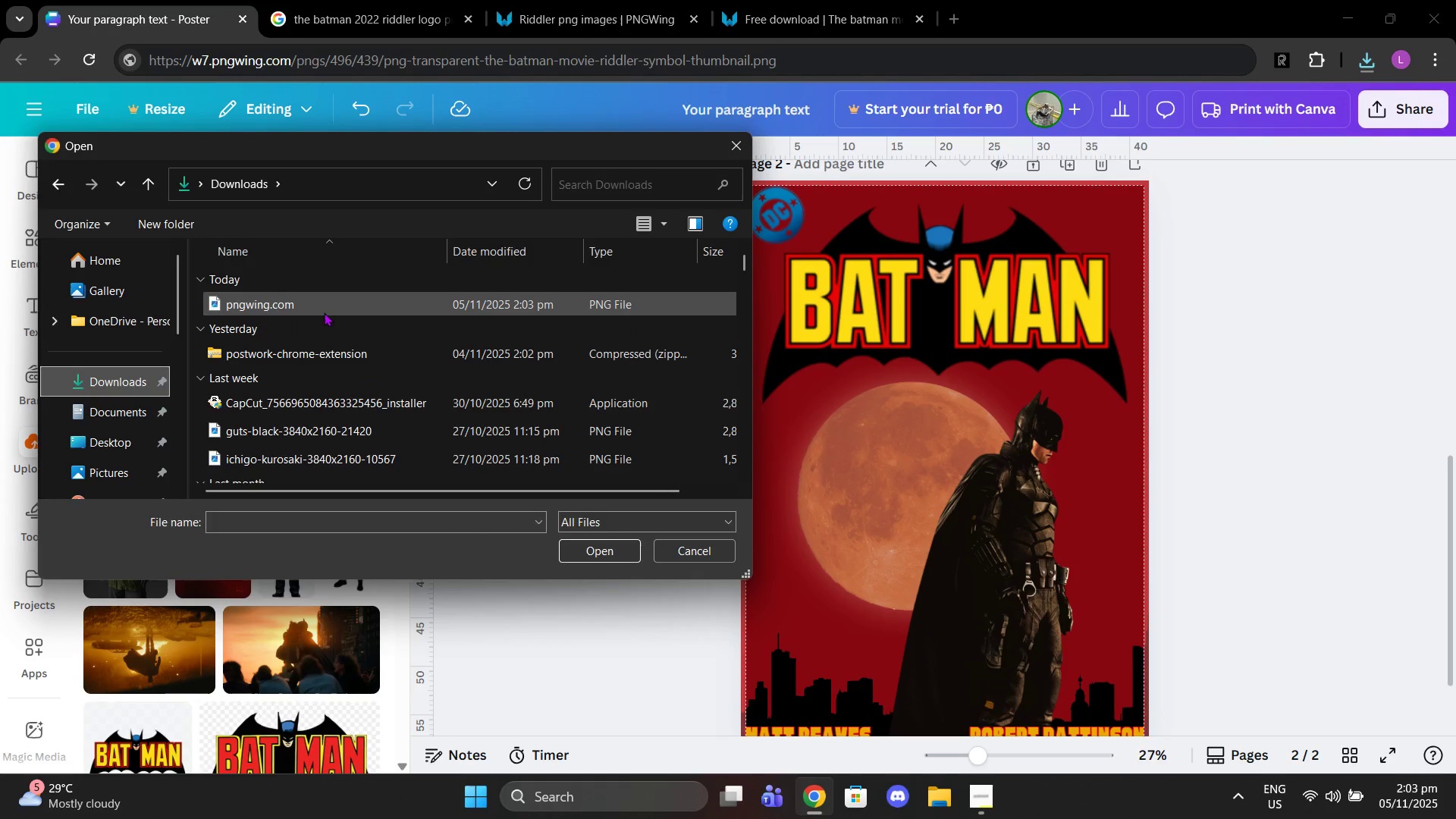 
left_click([322, 312])
 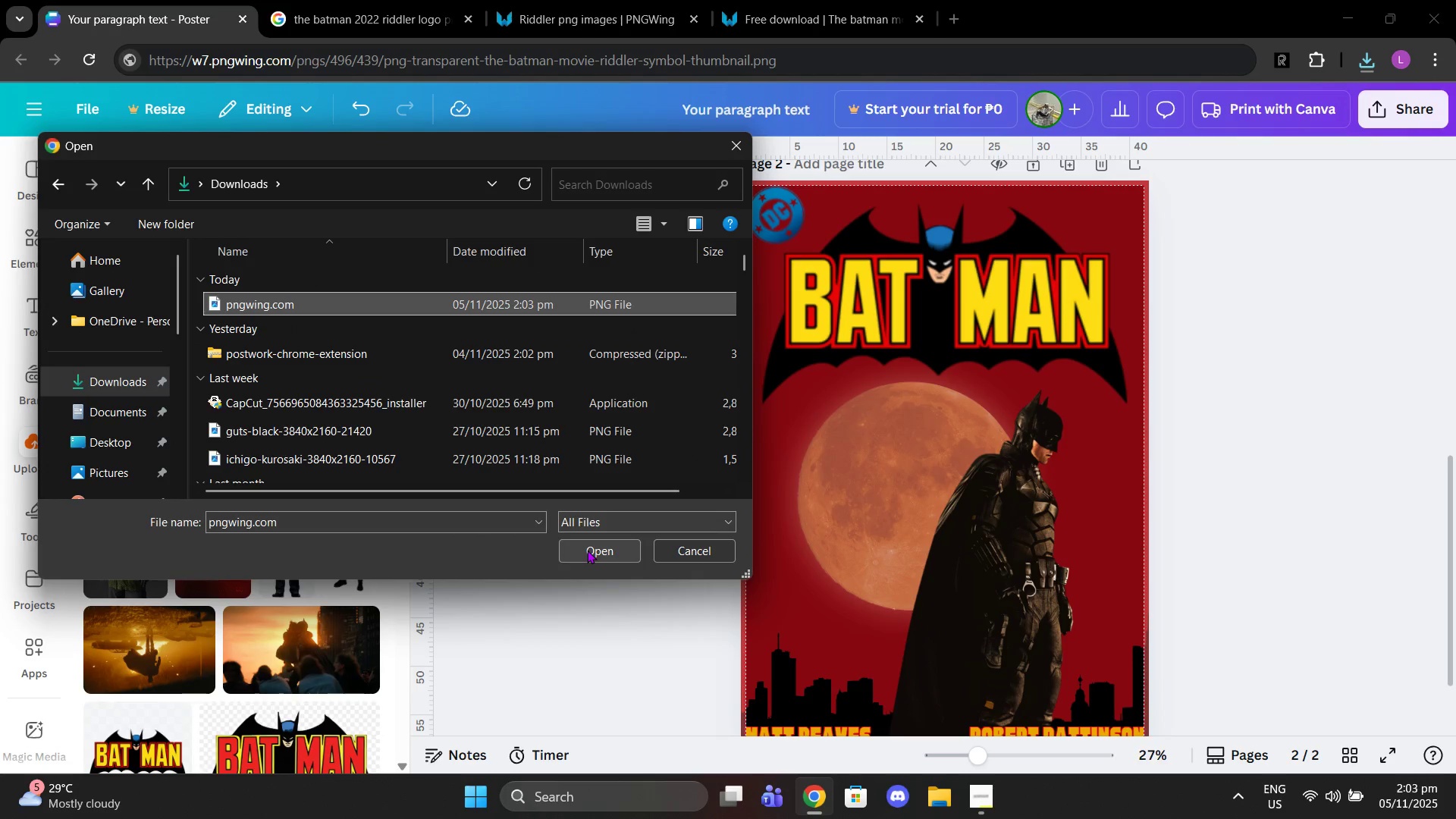 
left_click([587, 550])
 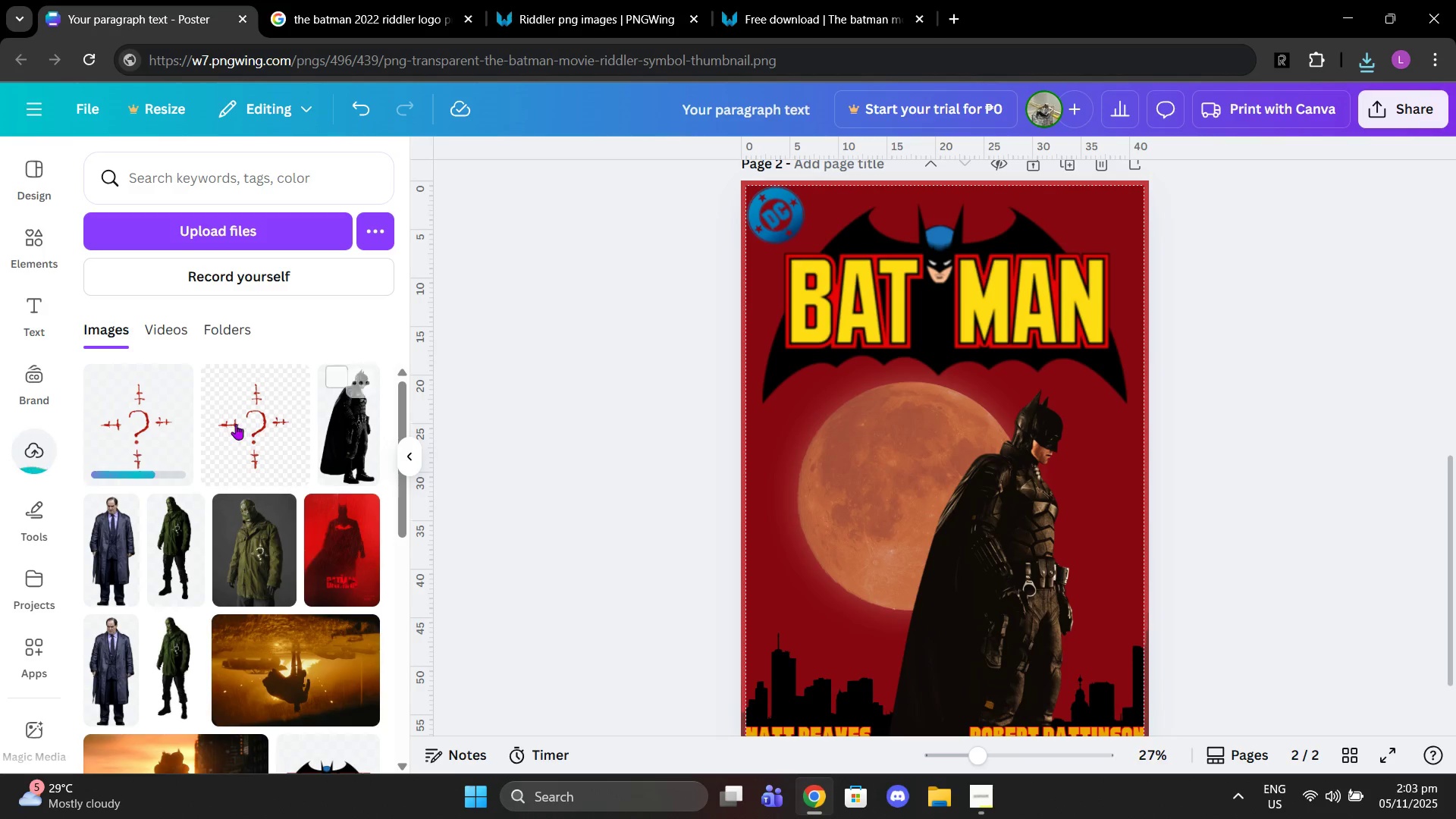 
left_click([160, 425])
 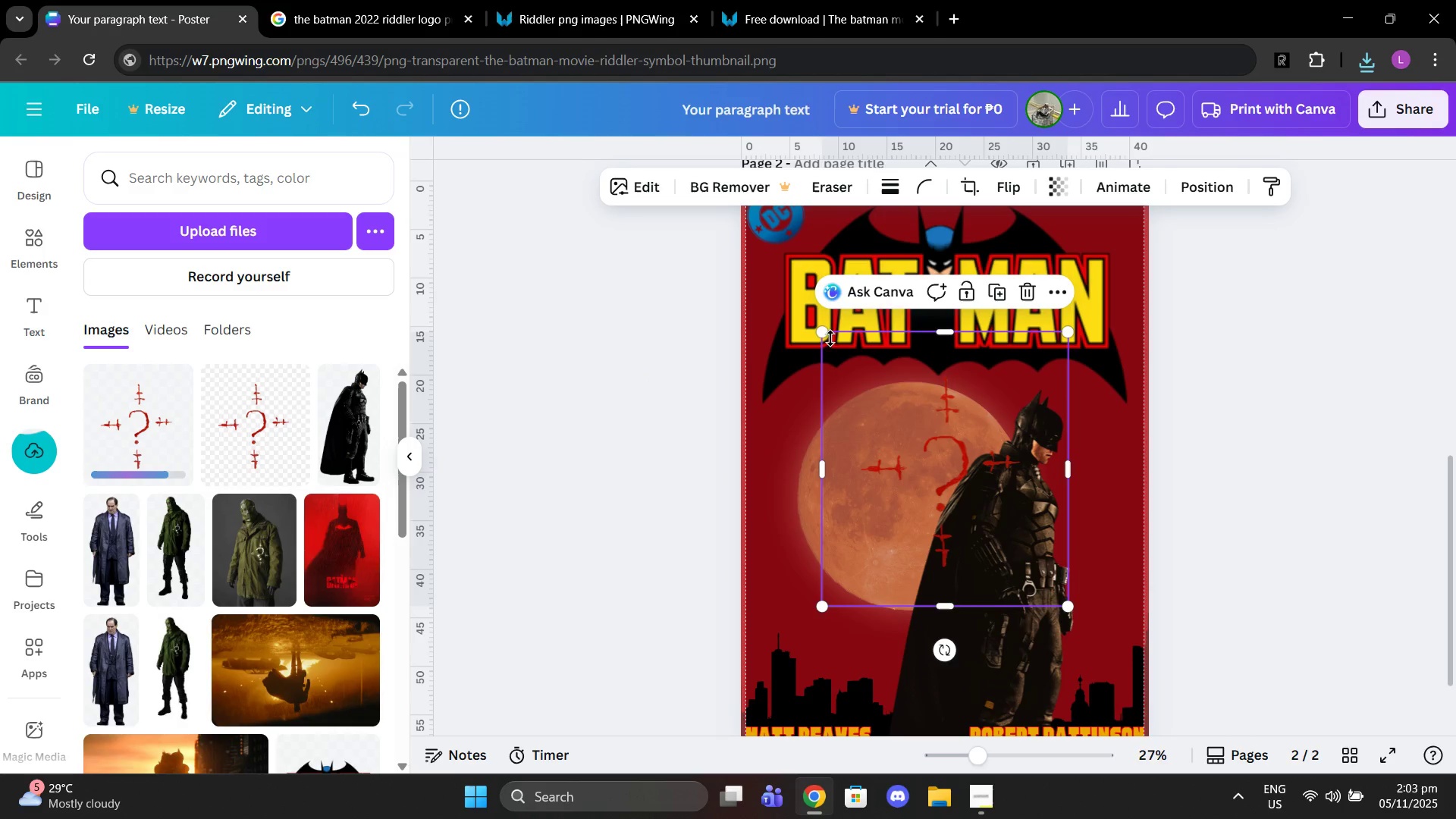 
left_click_drag(start_coordinate=[818, 334], to_coordinate=[841, 376])
 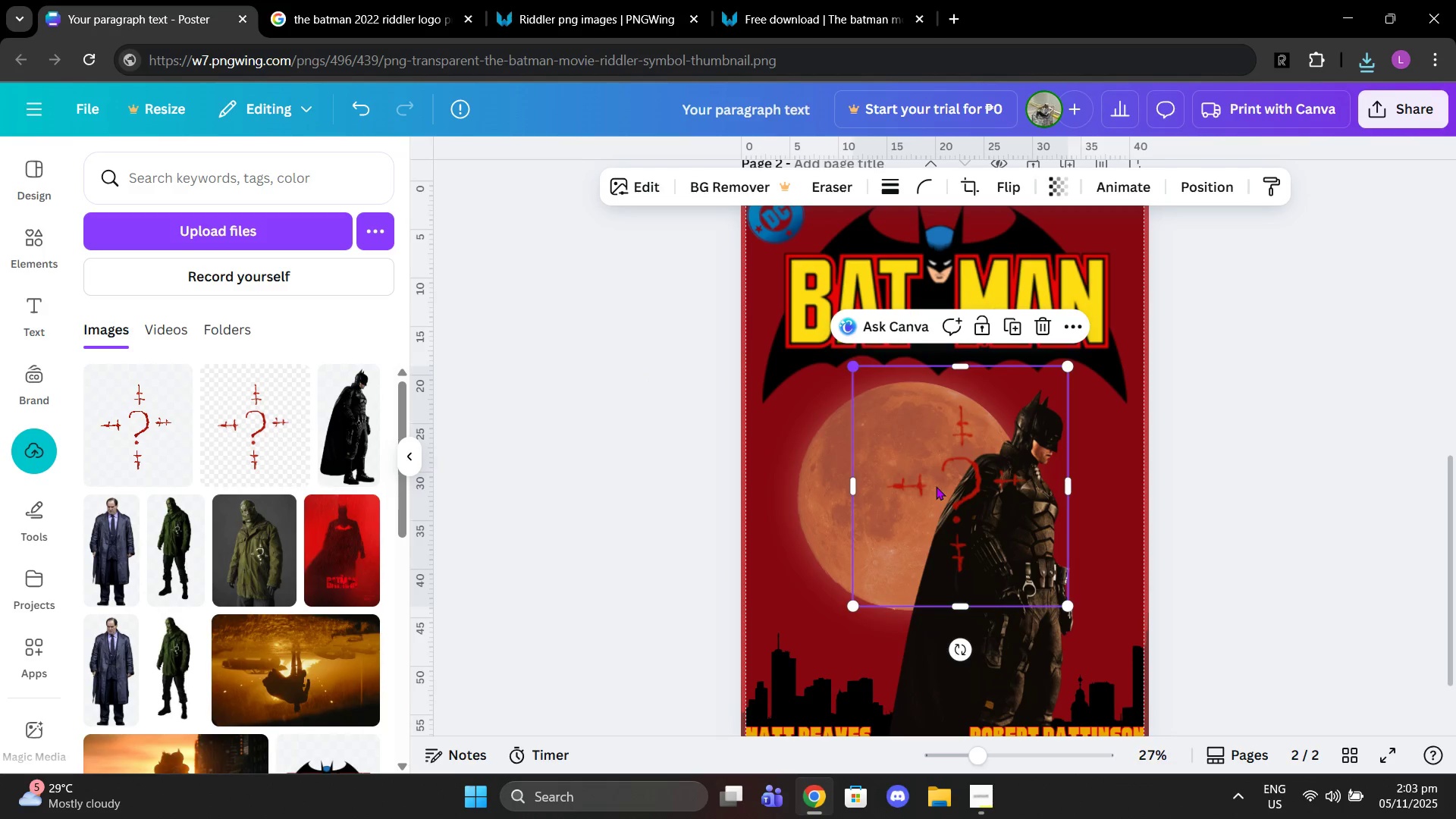 
left_click_drag(start_coordinate=[951, 494], to_coordinate=[871, 493])
 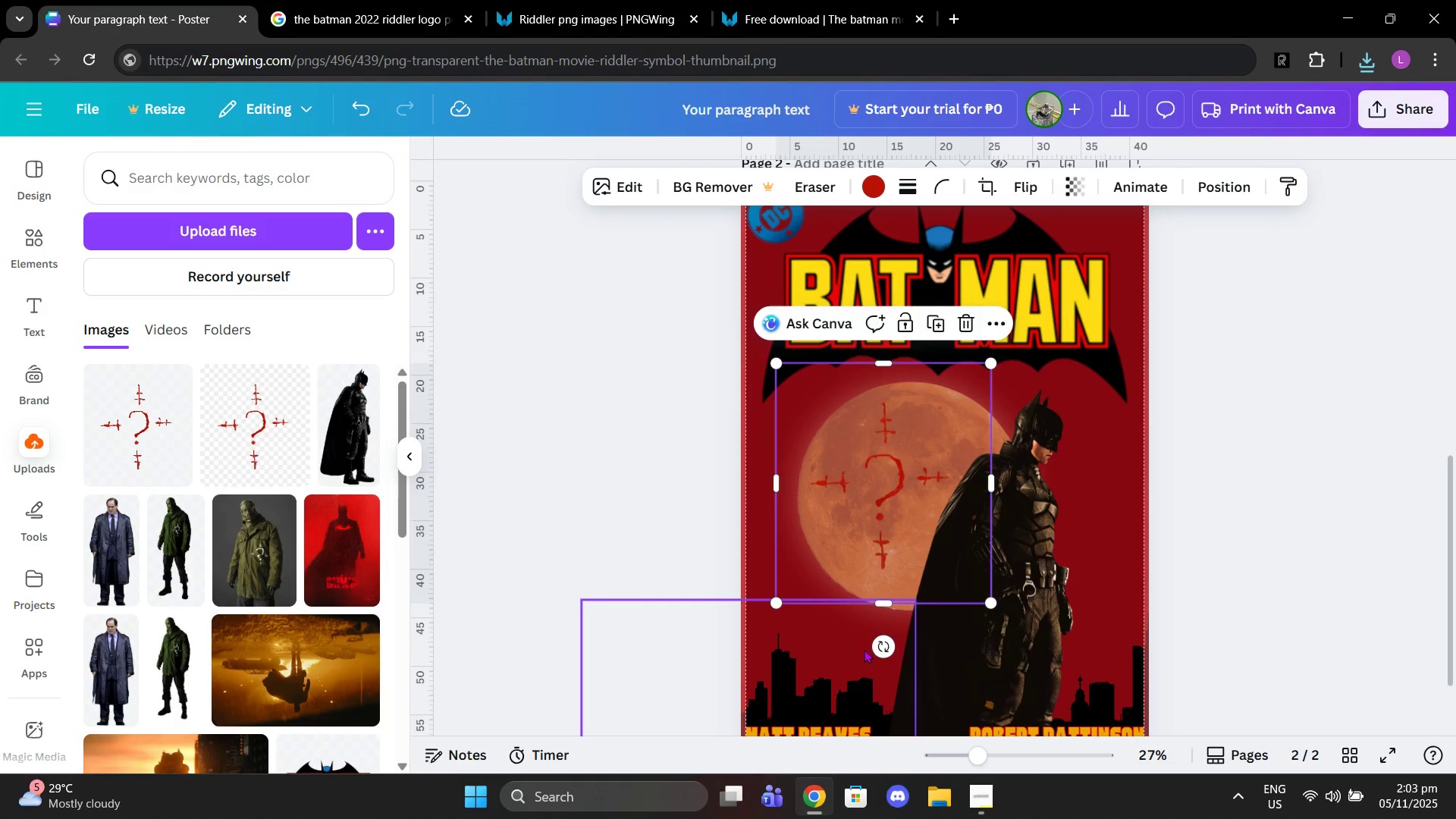 
left_click_drag(start_coordinate=[875, 648], to_coordinate=[822, 624])
 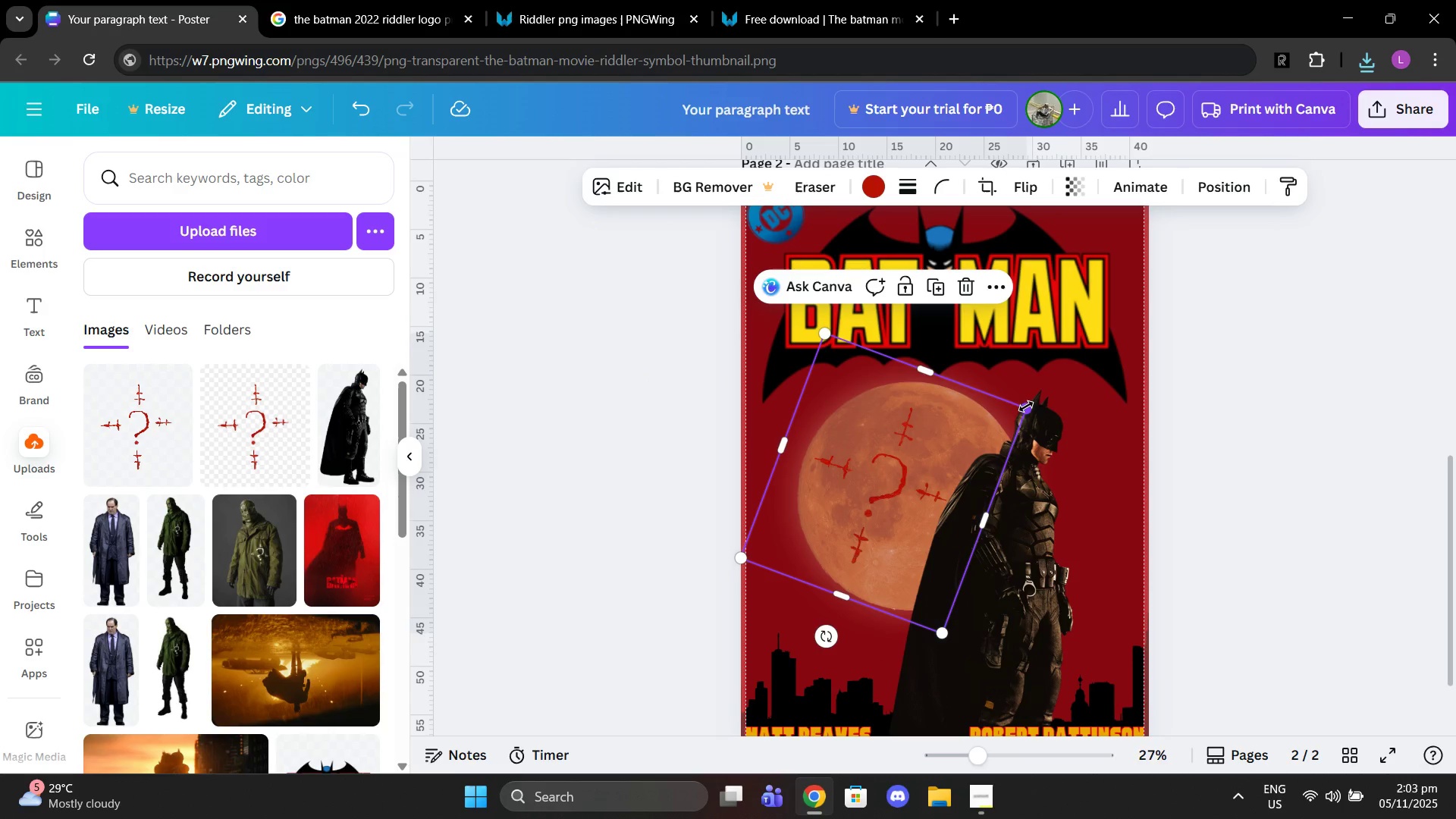 
left_click_drag(start_coordinate=[1026, 406], to_coordinate=[1219, 370])
 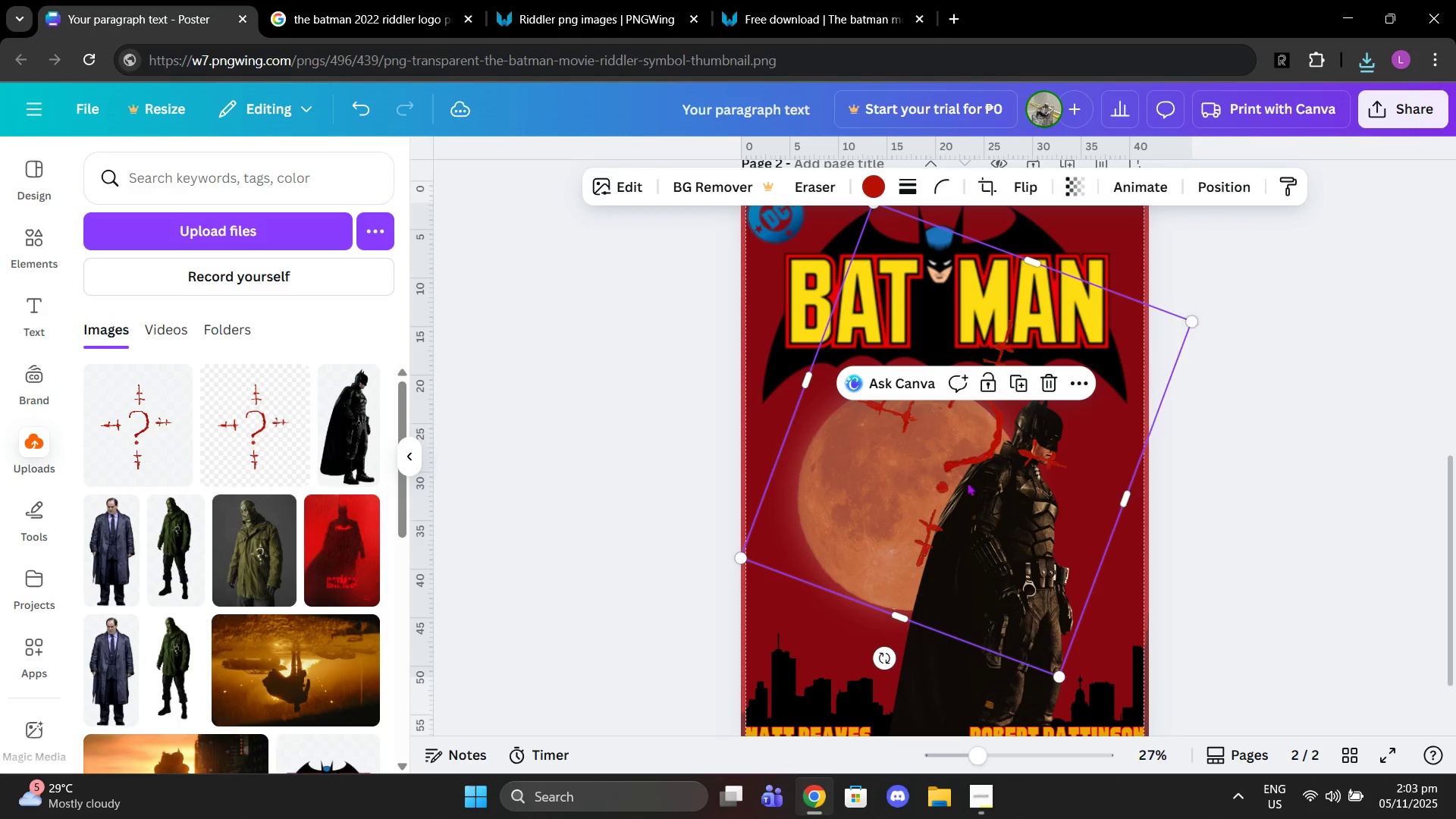 
left_click_drag(start_coordinate=[967, 482], to_coordinate=[908, 532])
 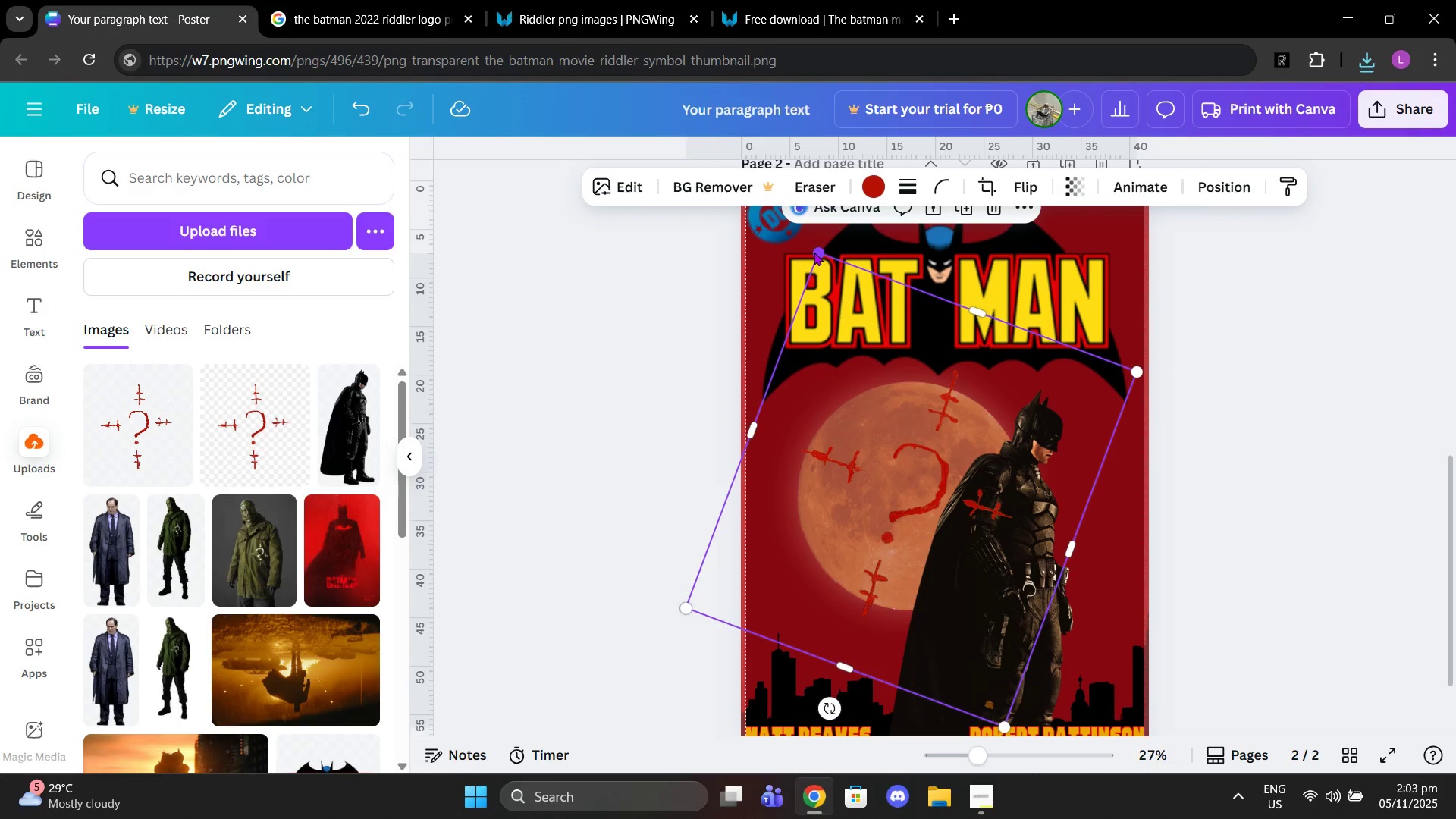 
left_click_drag(start_coordinate=[814, 252], to_coordinate=[822, 263])
 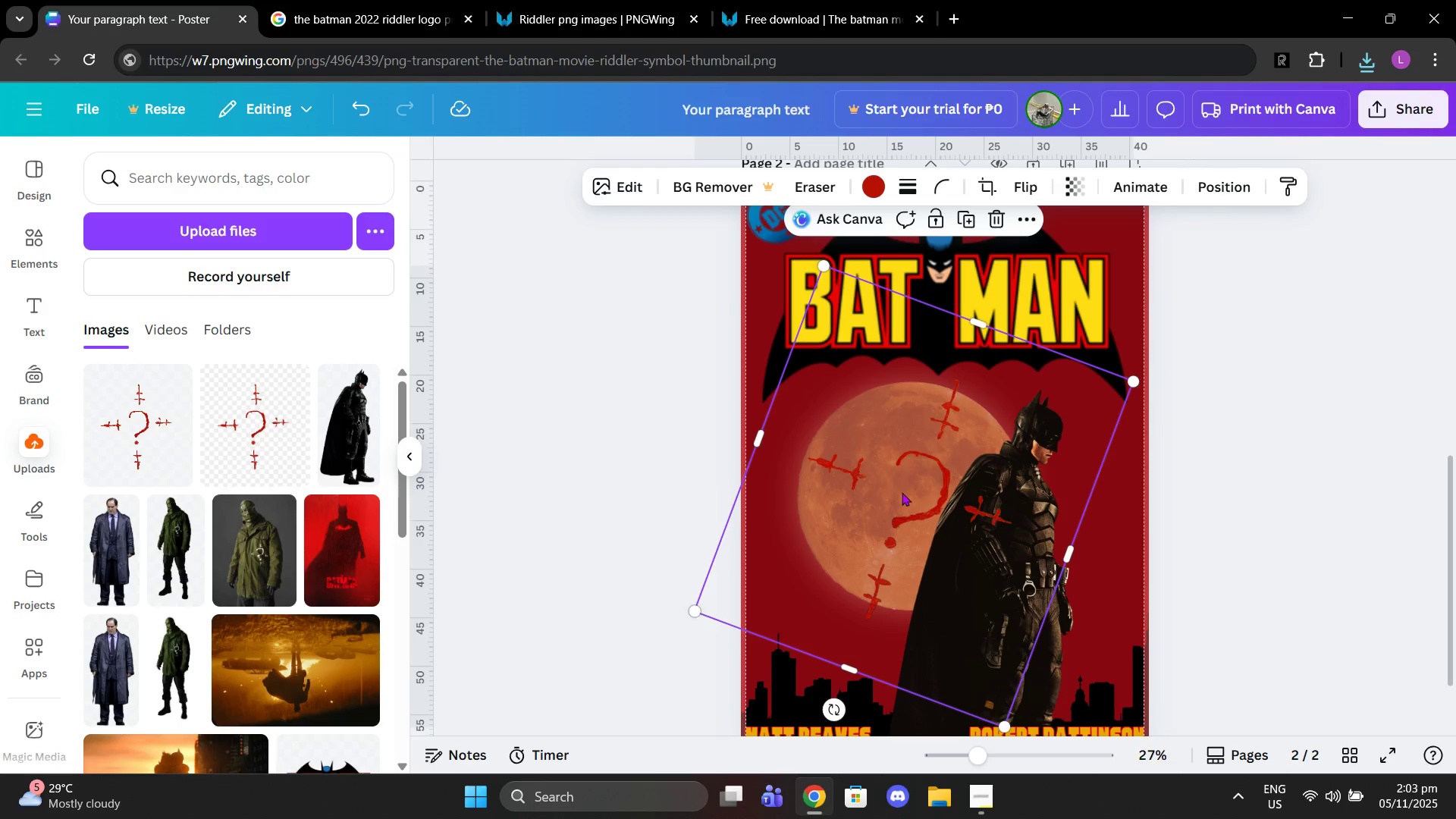 
left_click_drag(start_coordinate=[902, 493], to_coordinate=[895, 491])
 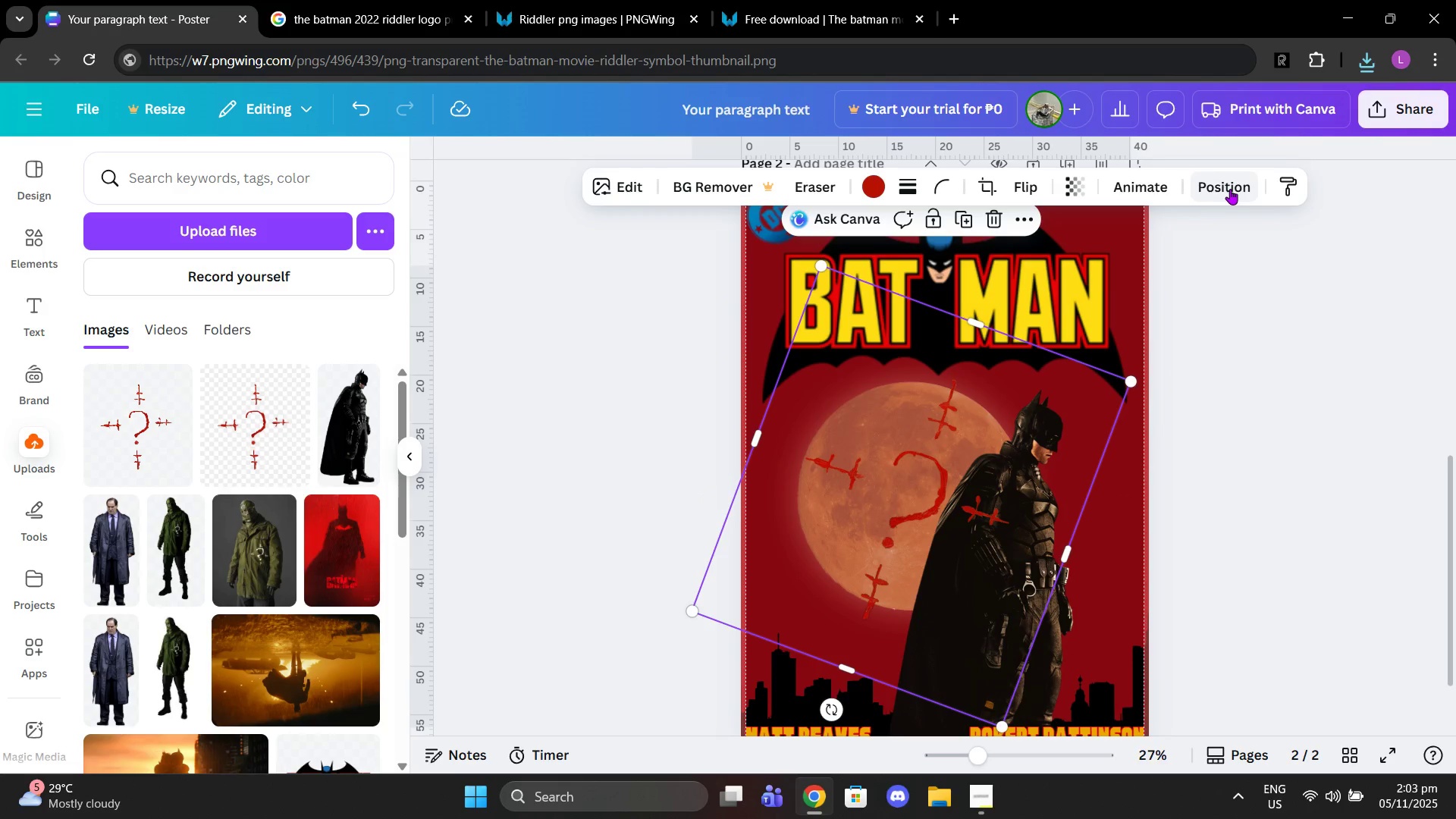 
left_click([1230, 189])
 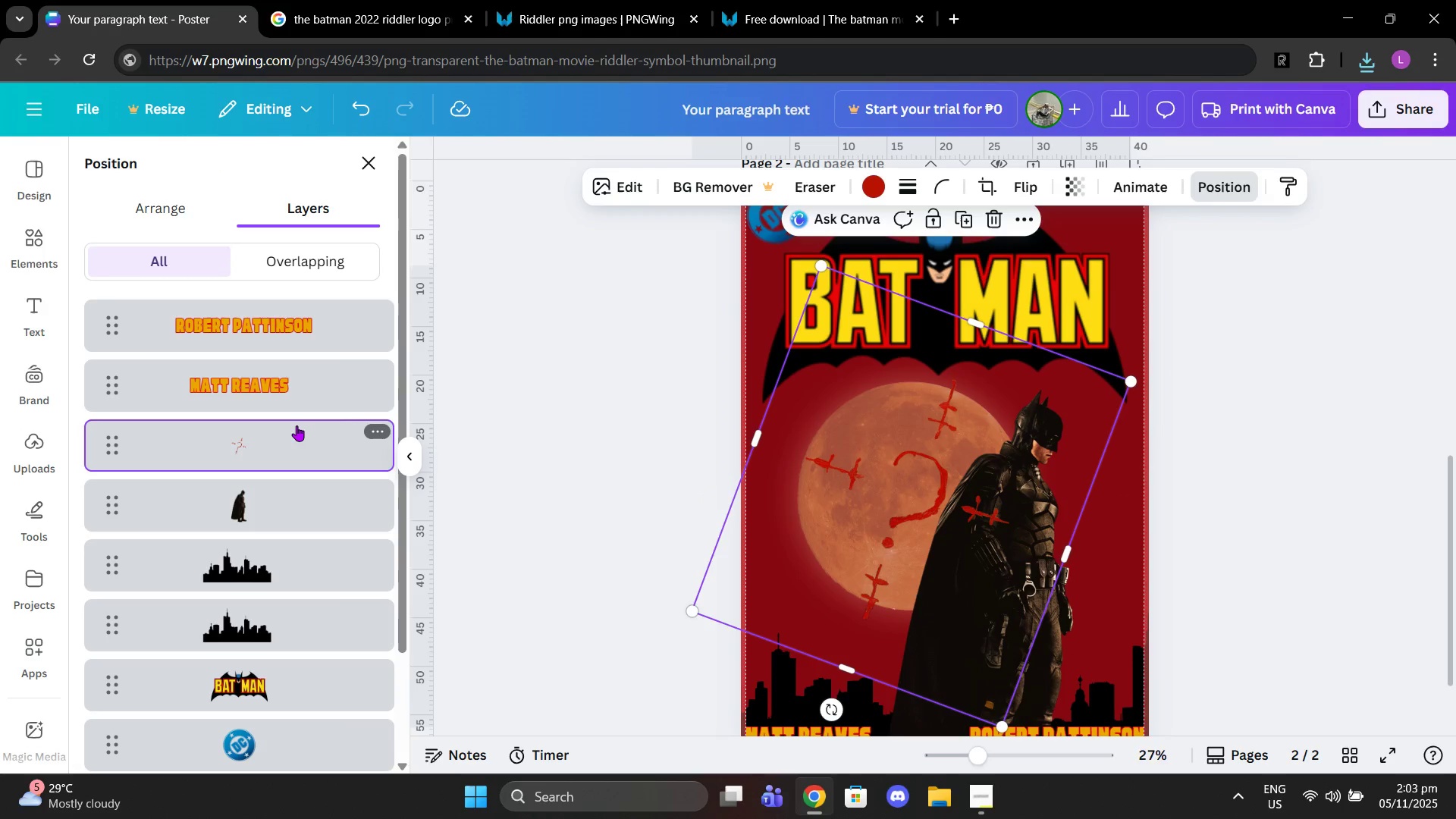 
left_click_drag(start_coordinate=[278, 438], to_coordinate=[277, 532])
 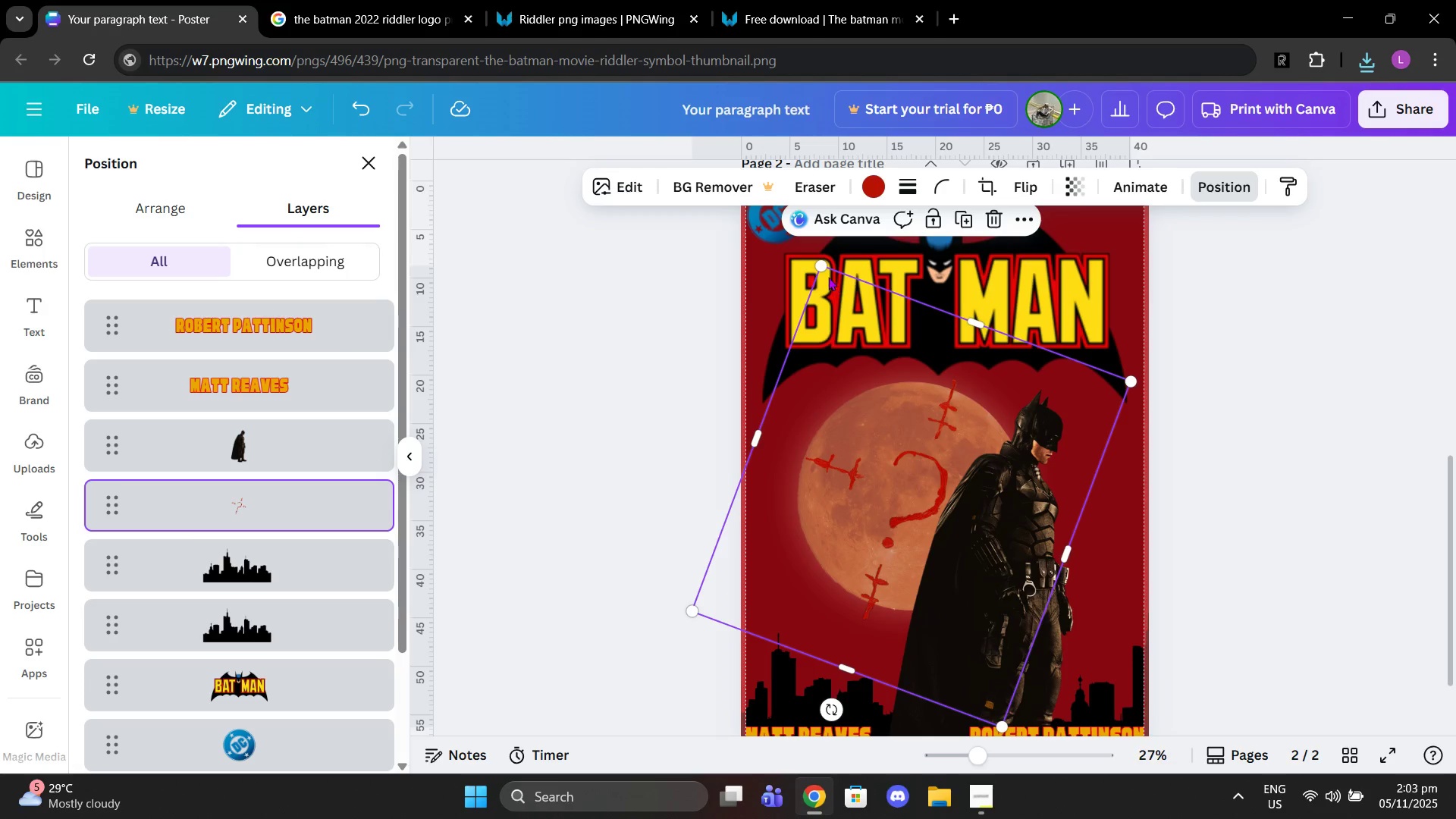 
left_click_drag(start_coordinate=[821, 268], to_coordinate=[870, 425])
 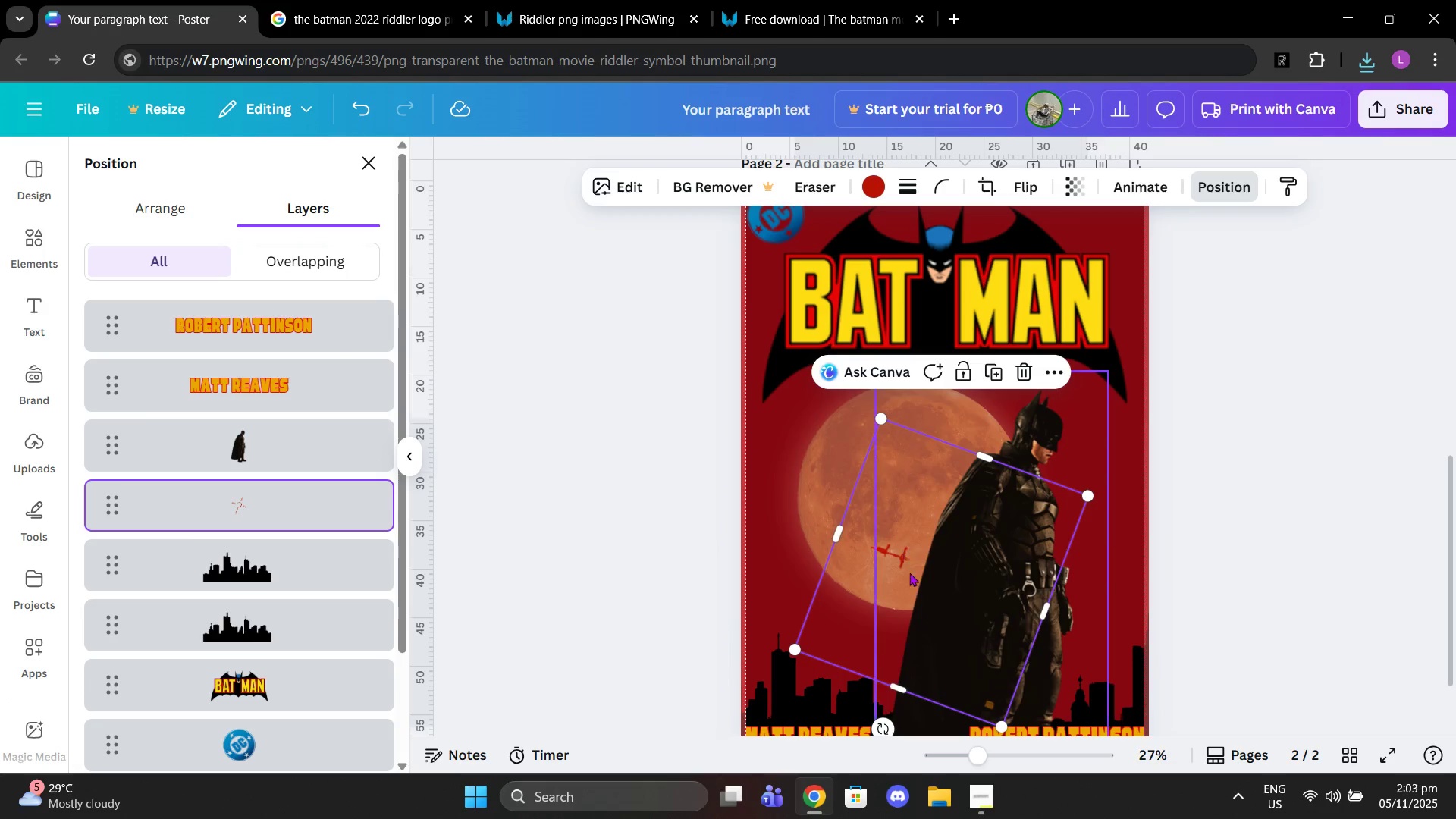 
left_click_drag(start_coordinate=[909, 573], to_coordinate=[876, 496])
 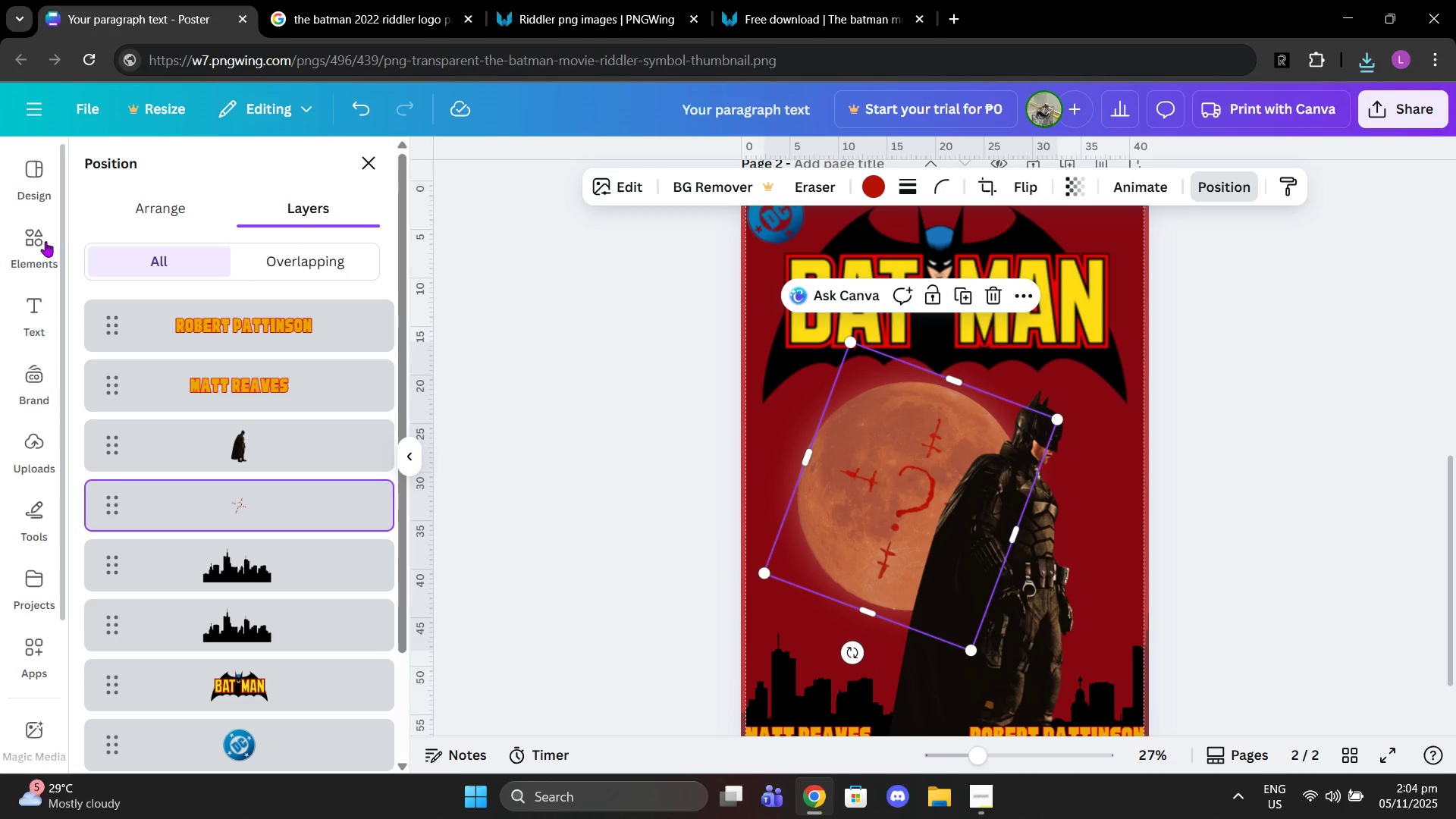 
left_click([44, 241])
 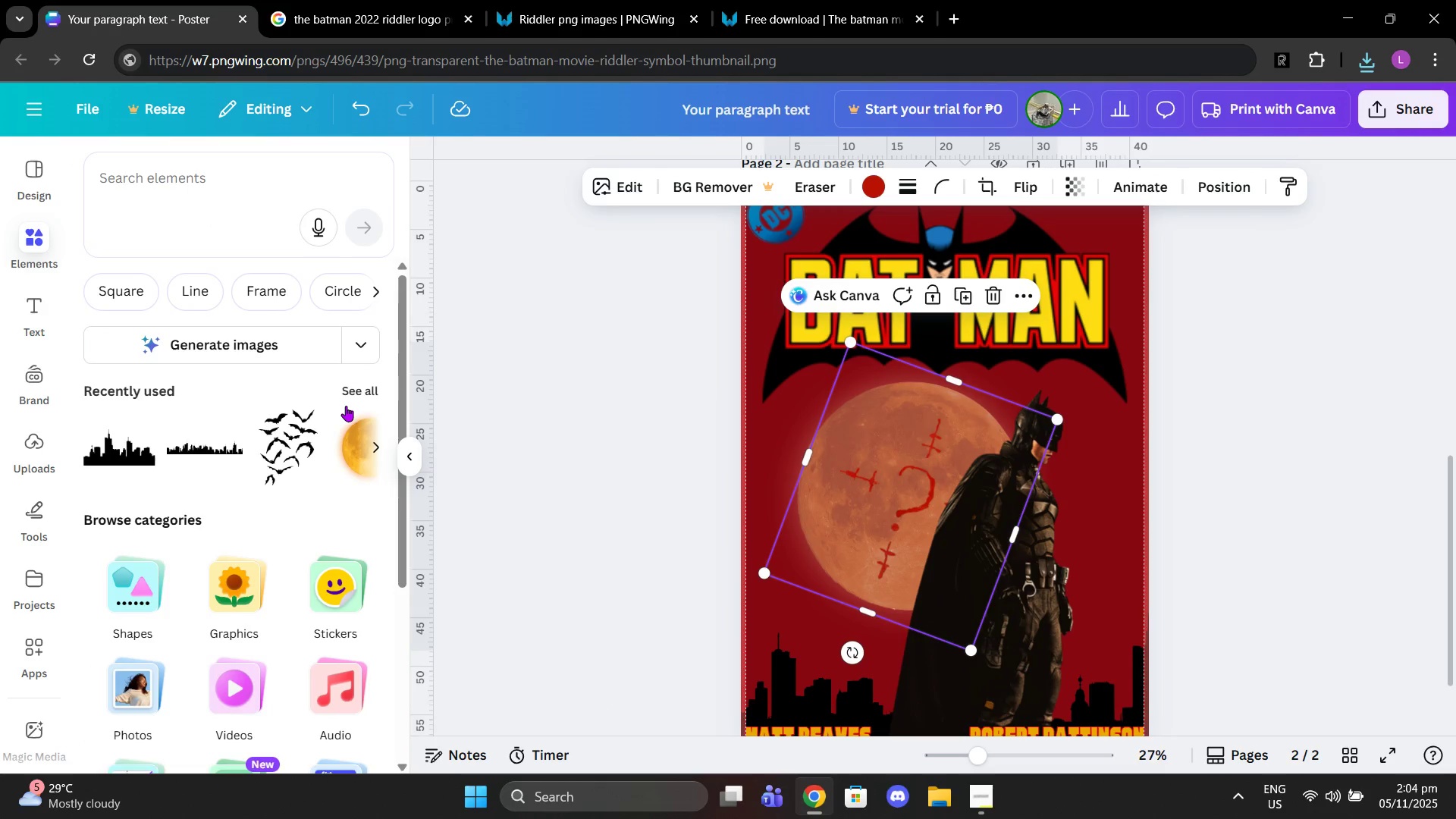 
left_click([355, 388])
 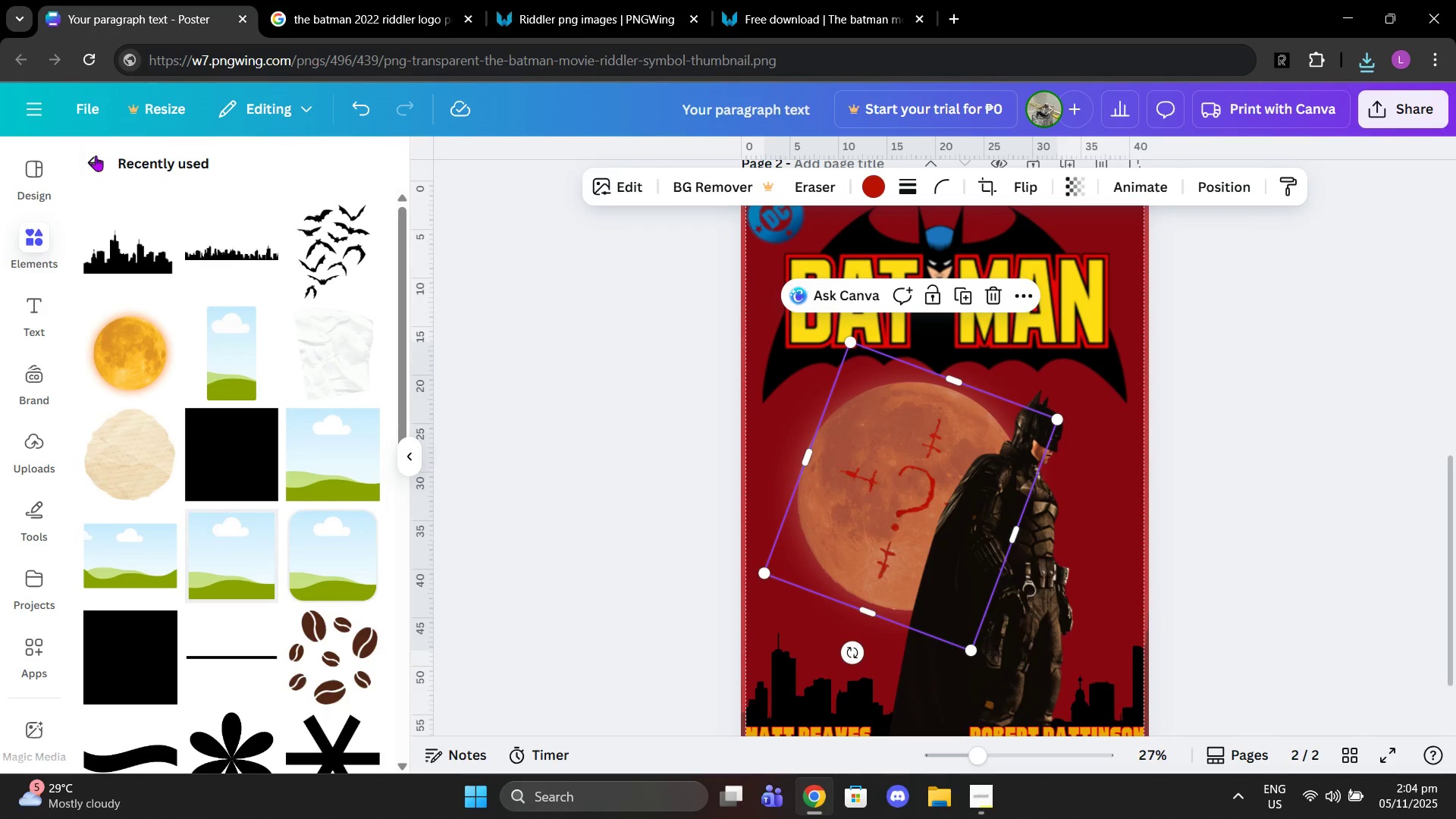 
left_click([96, 155])
 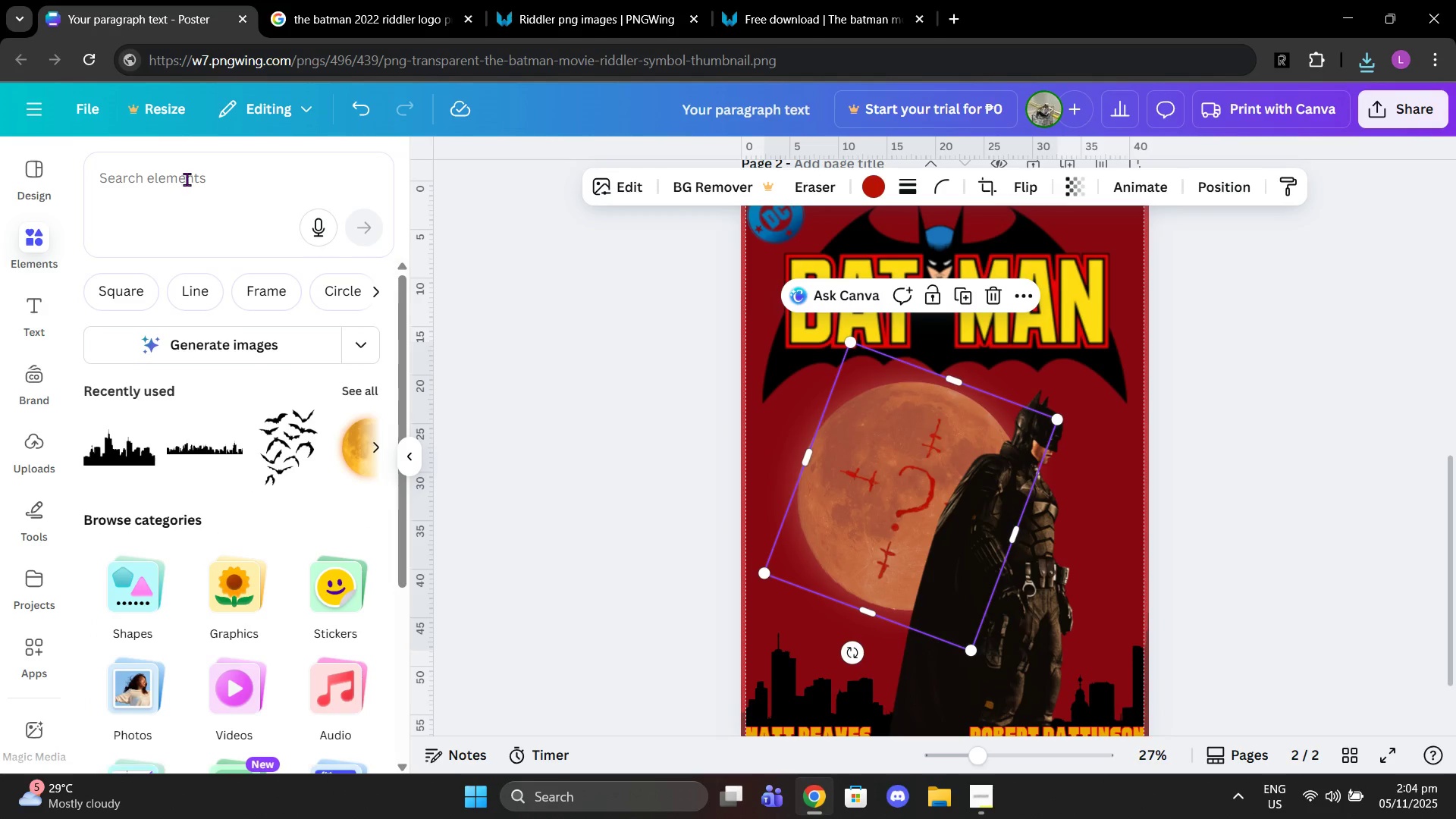 
left_click([187, 179])
 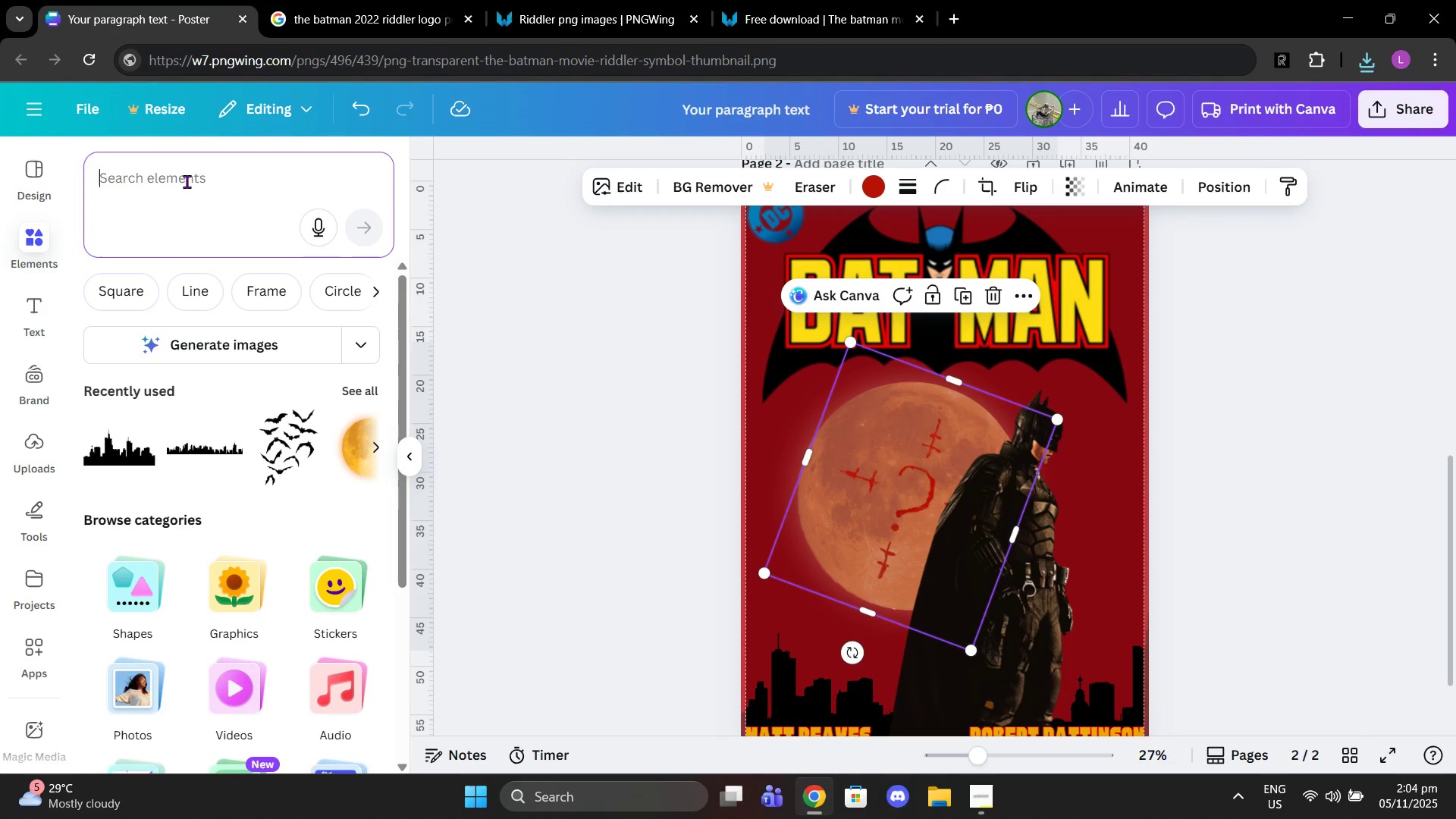 
type(bats)
 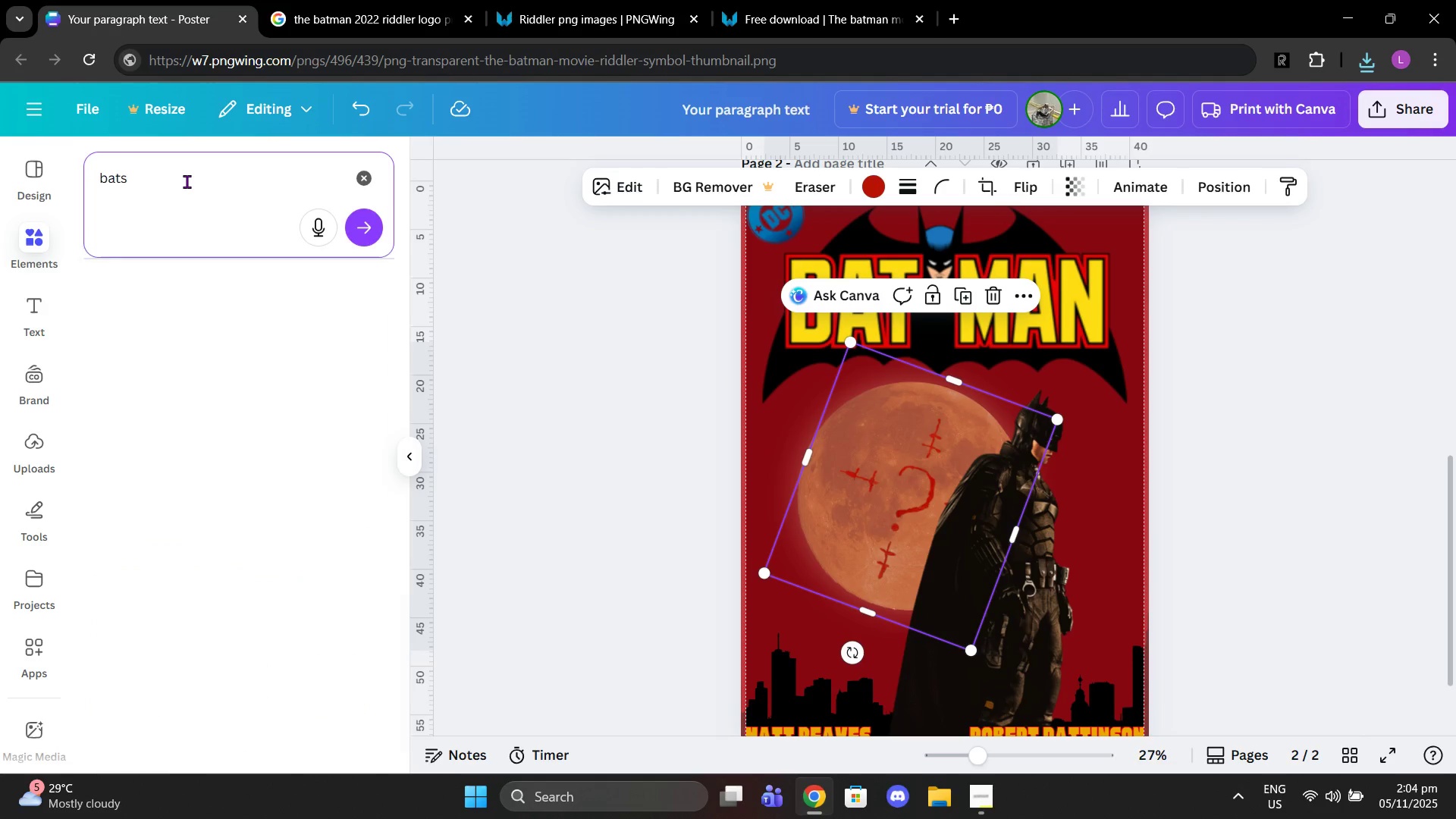 
key(Enter)
 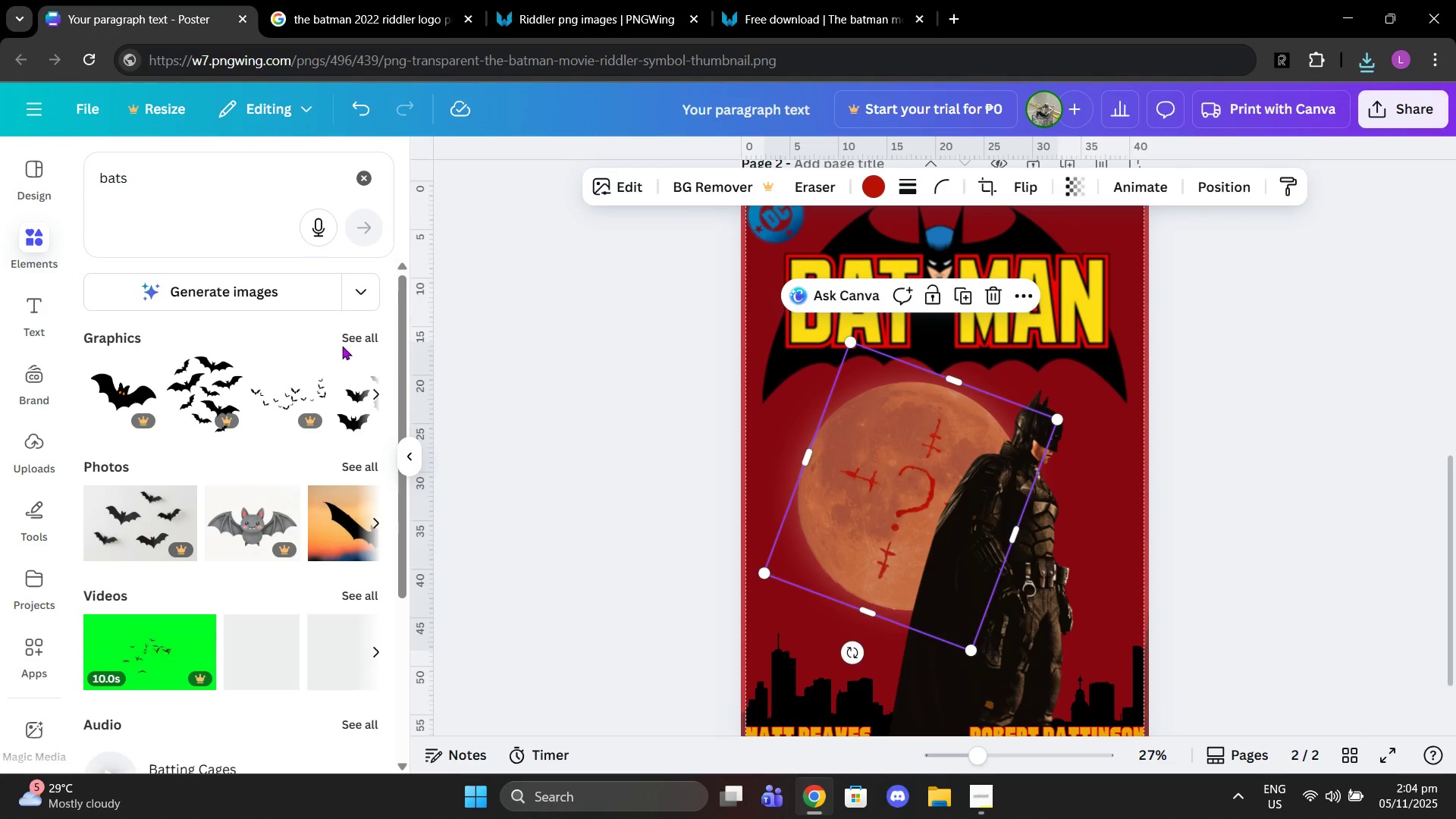 
left_click([351, 334])
 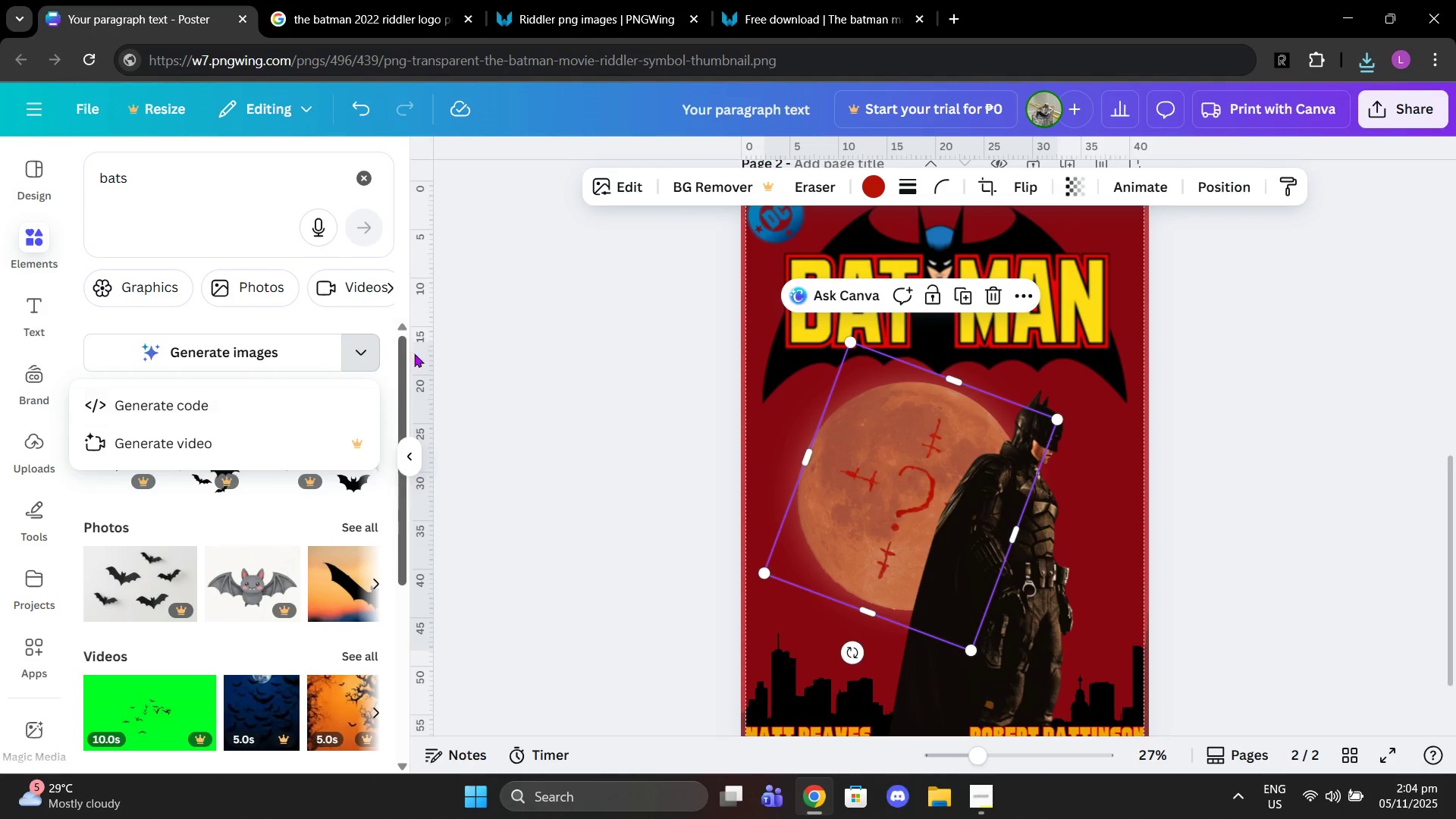 
left_click([501, 359])
 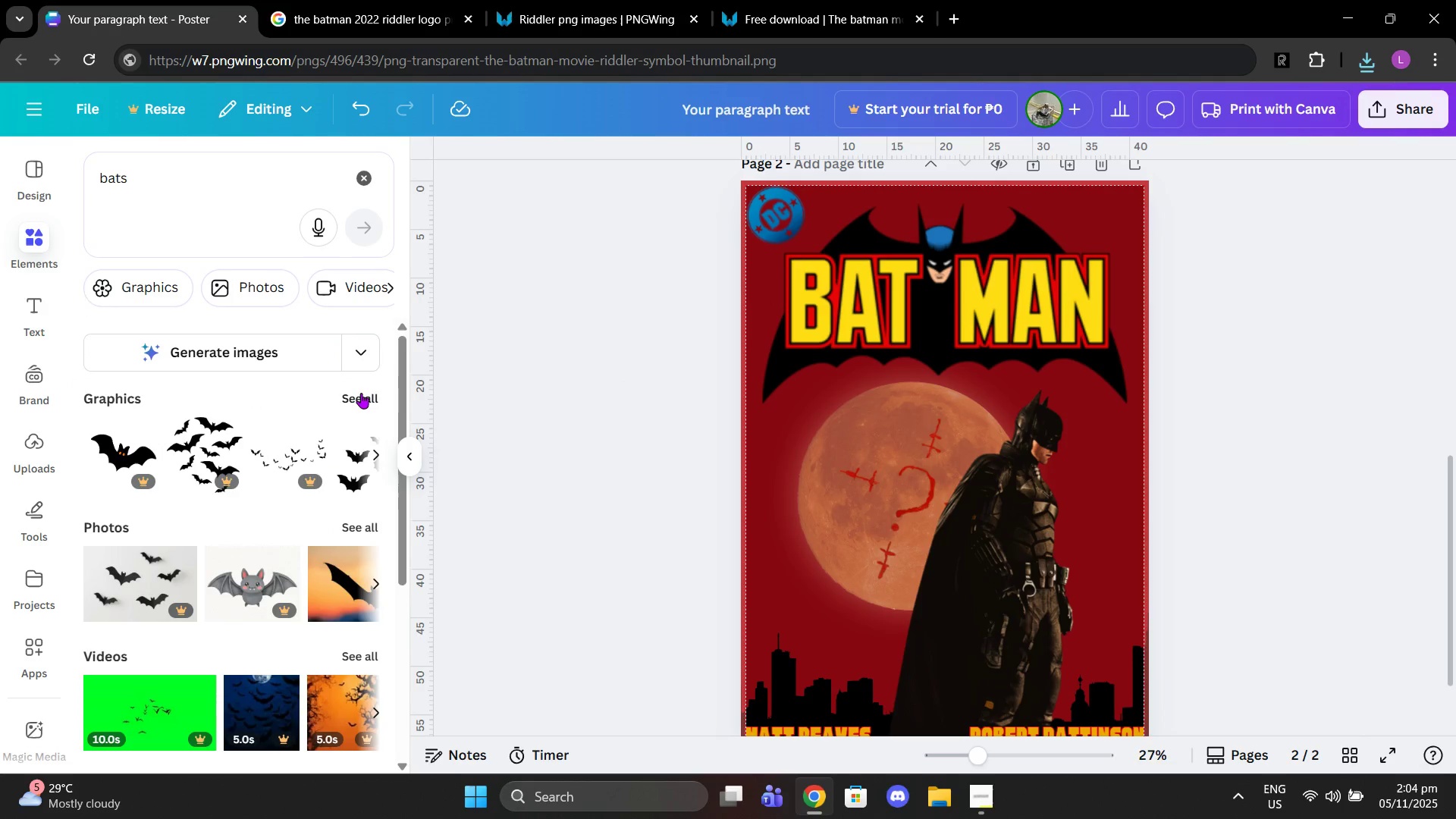 
left_click([361, 393])
 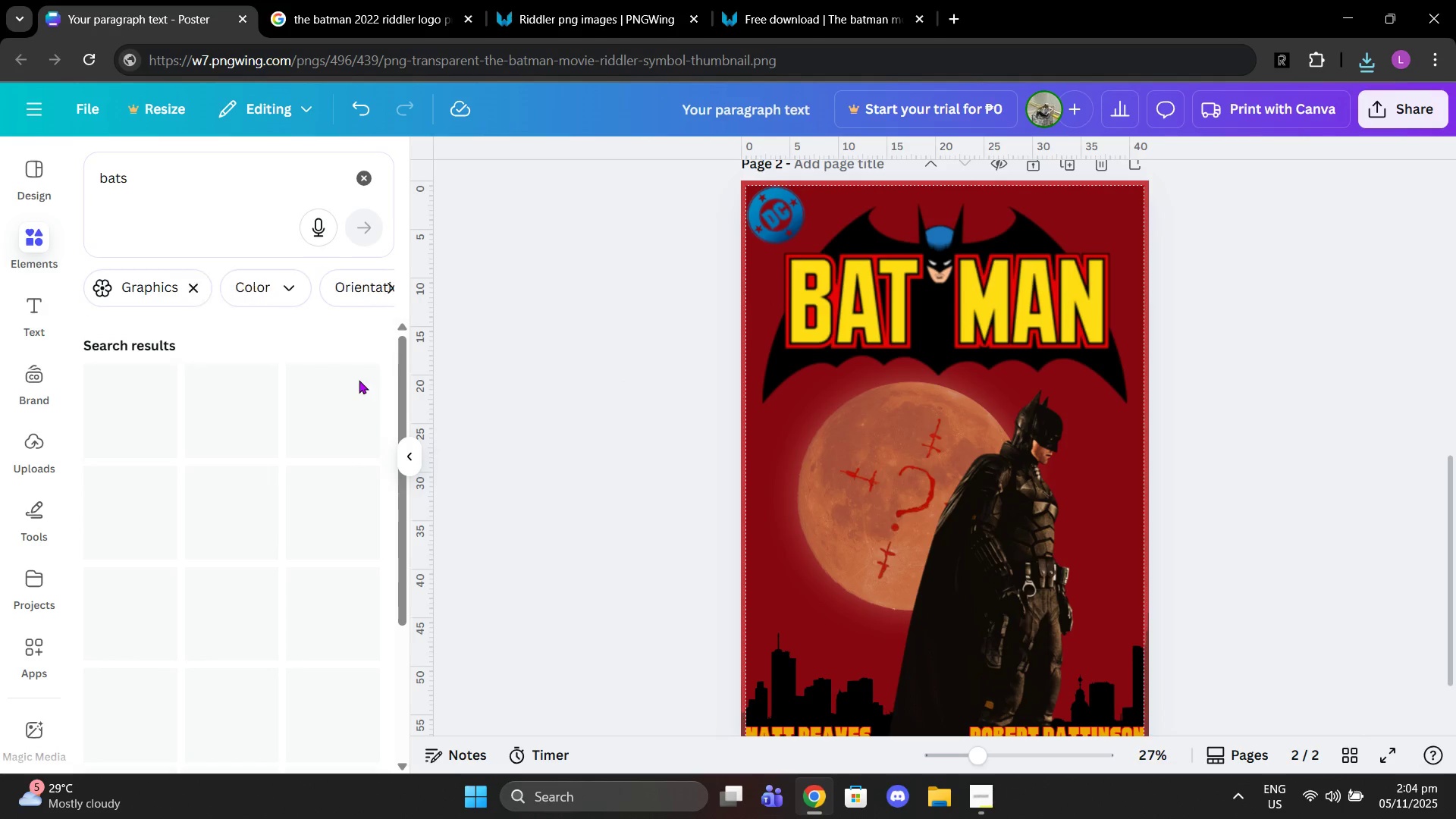 
mouse_move([328, 378])
 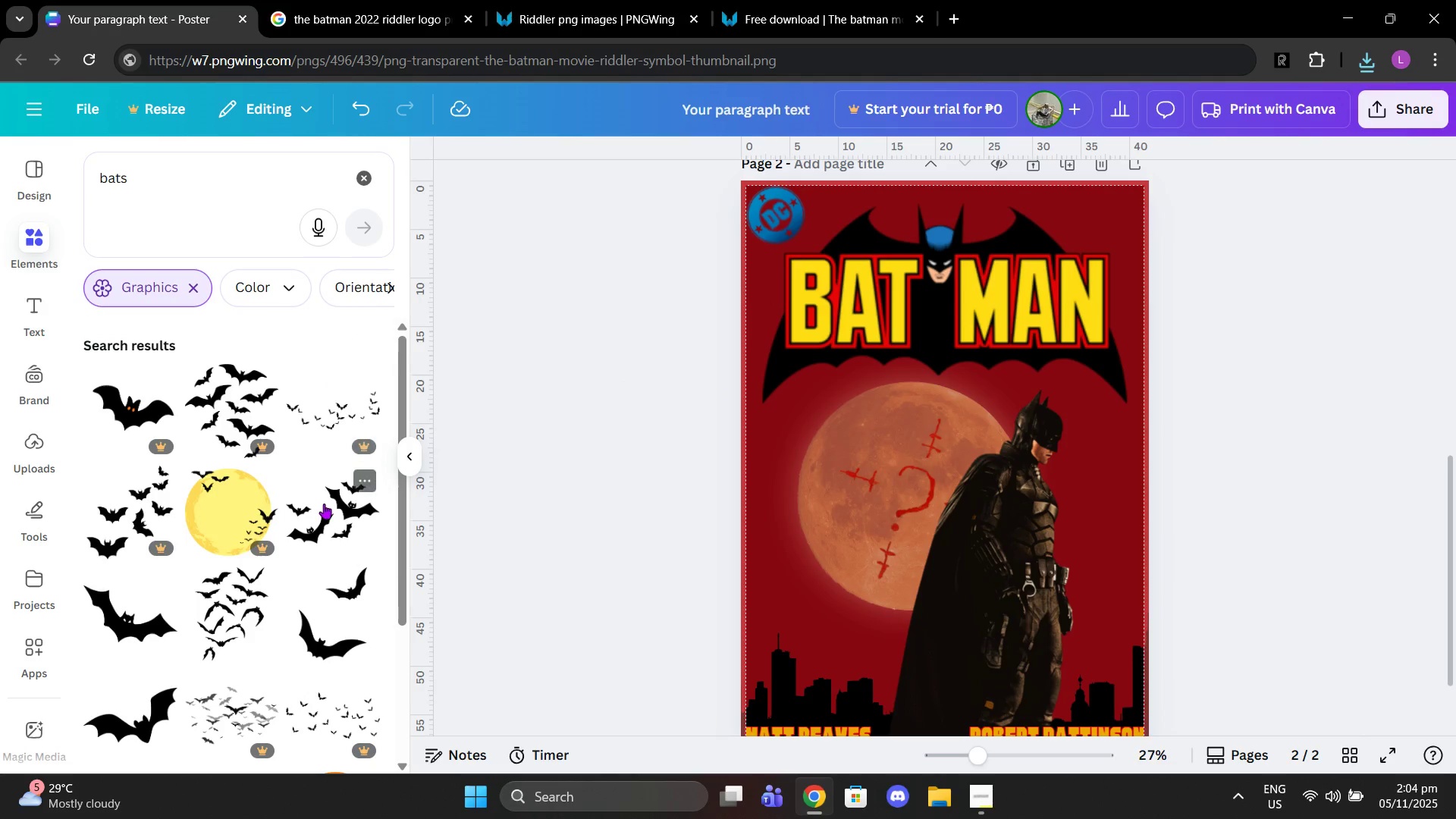 
scroll: coordinate [260, 504], scroll_direction: down, amount: 11.0
 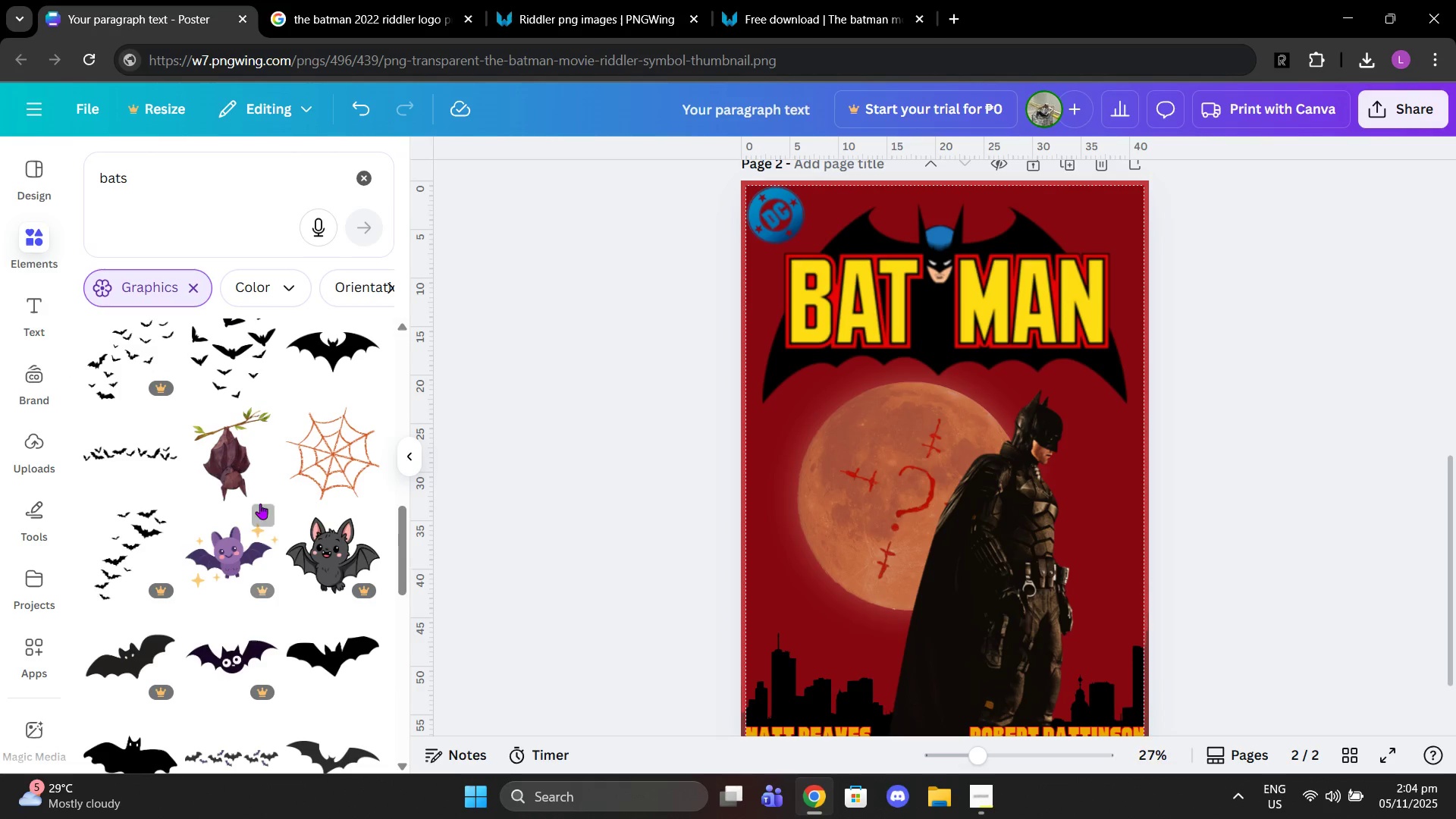 
scroll: coordinate [260, 504], scroll_direction: down, amount: 3.0
 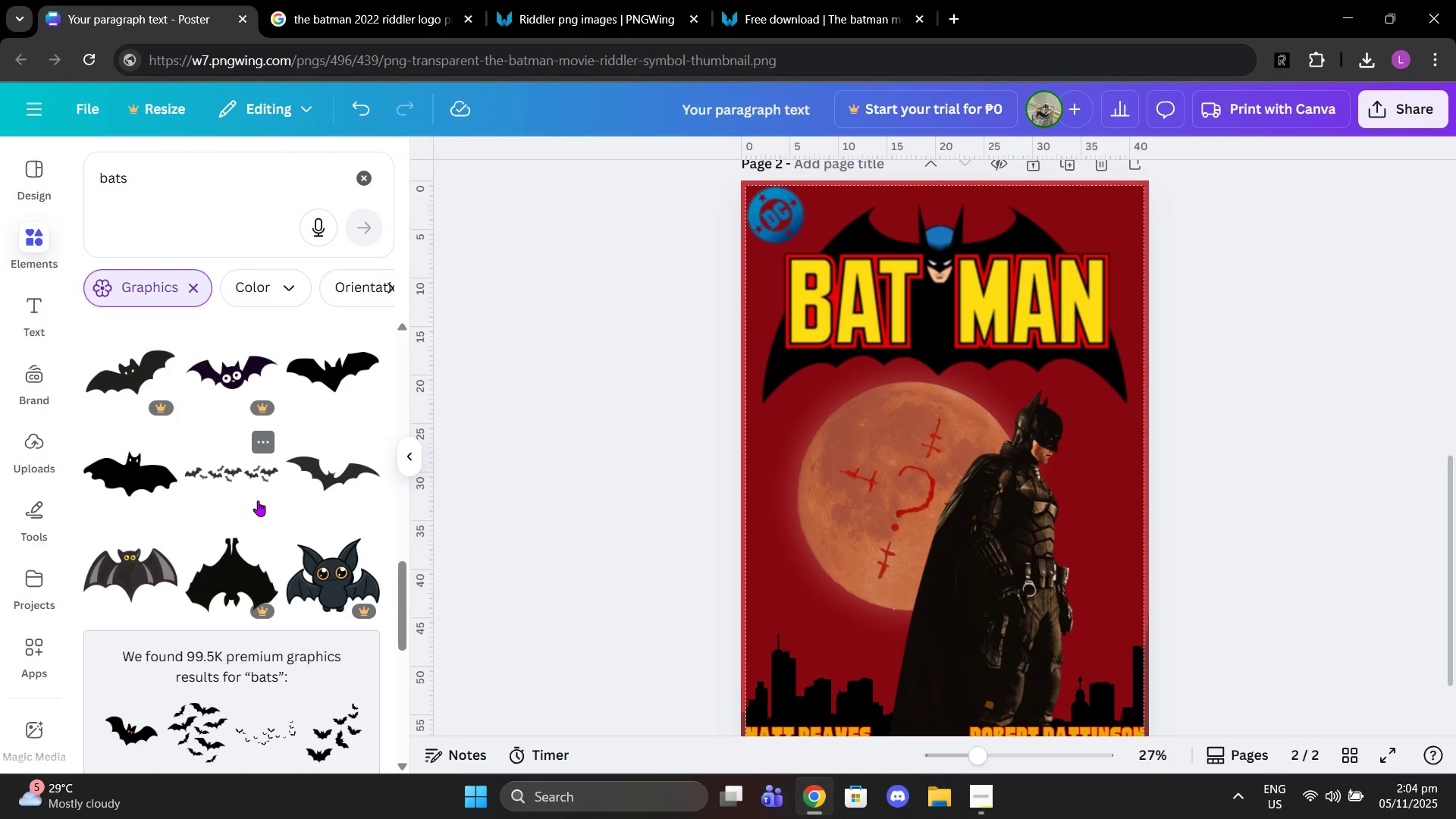 
scroll: coordinate [257, 500], scroll_direction: up, amount: 1.0
 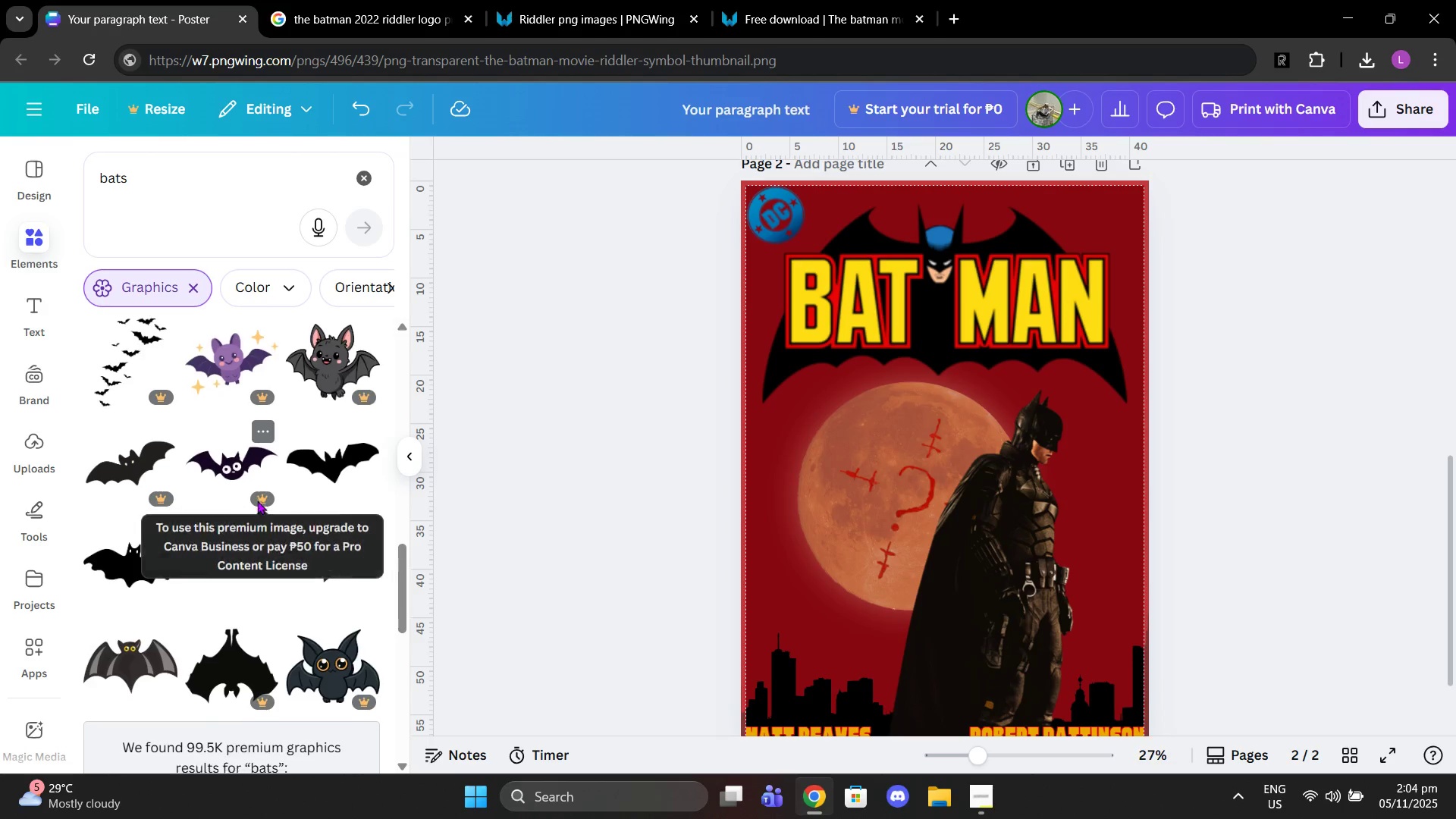 
scroll: coordinate [257, 500], scroll_direction: down, amount: 5.0
 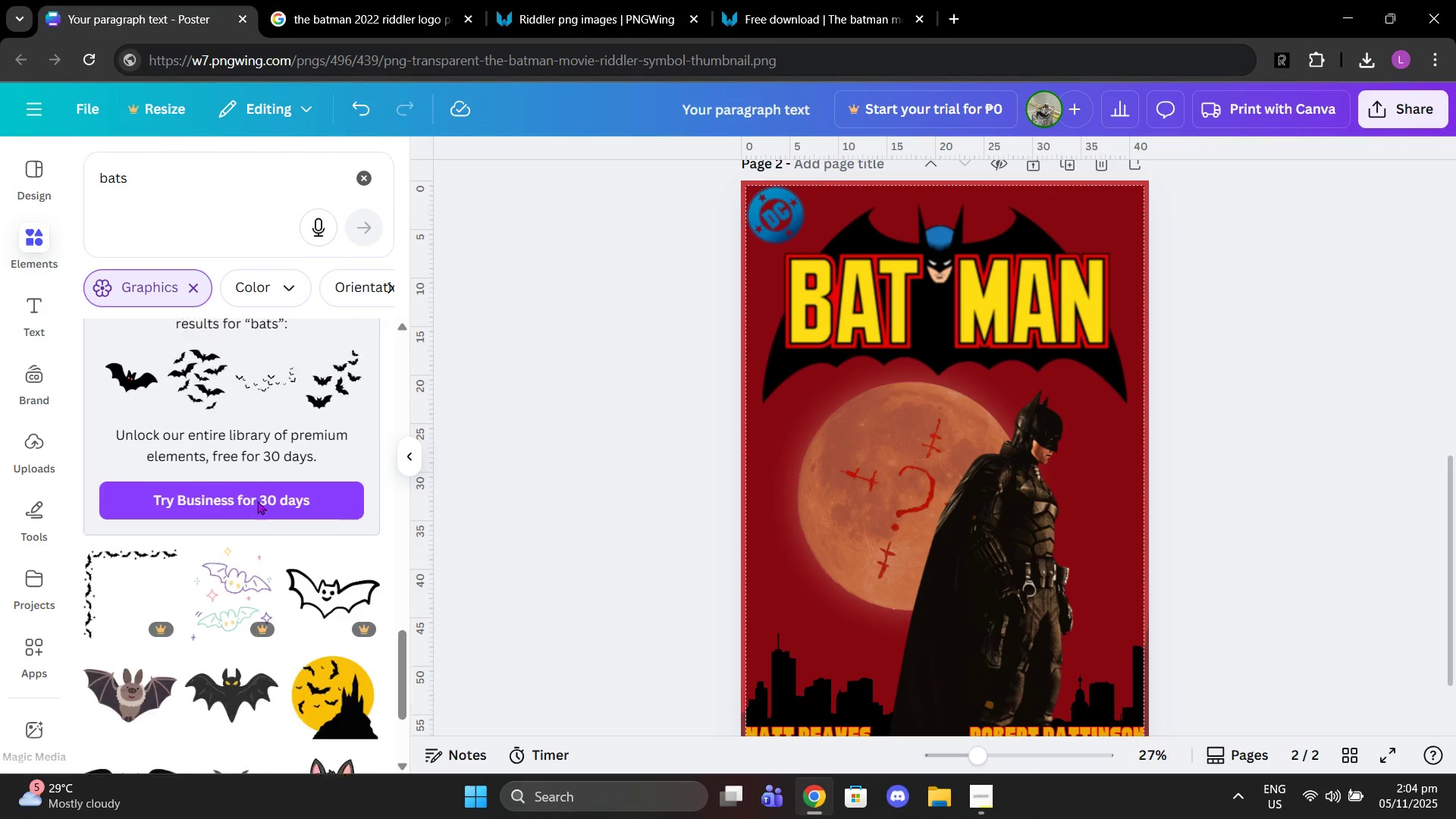 
scroll: coordinate [247, 496], scroll_direction: up, amount: 15.0
 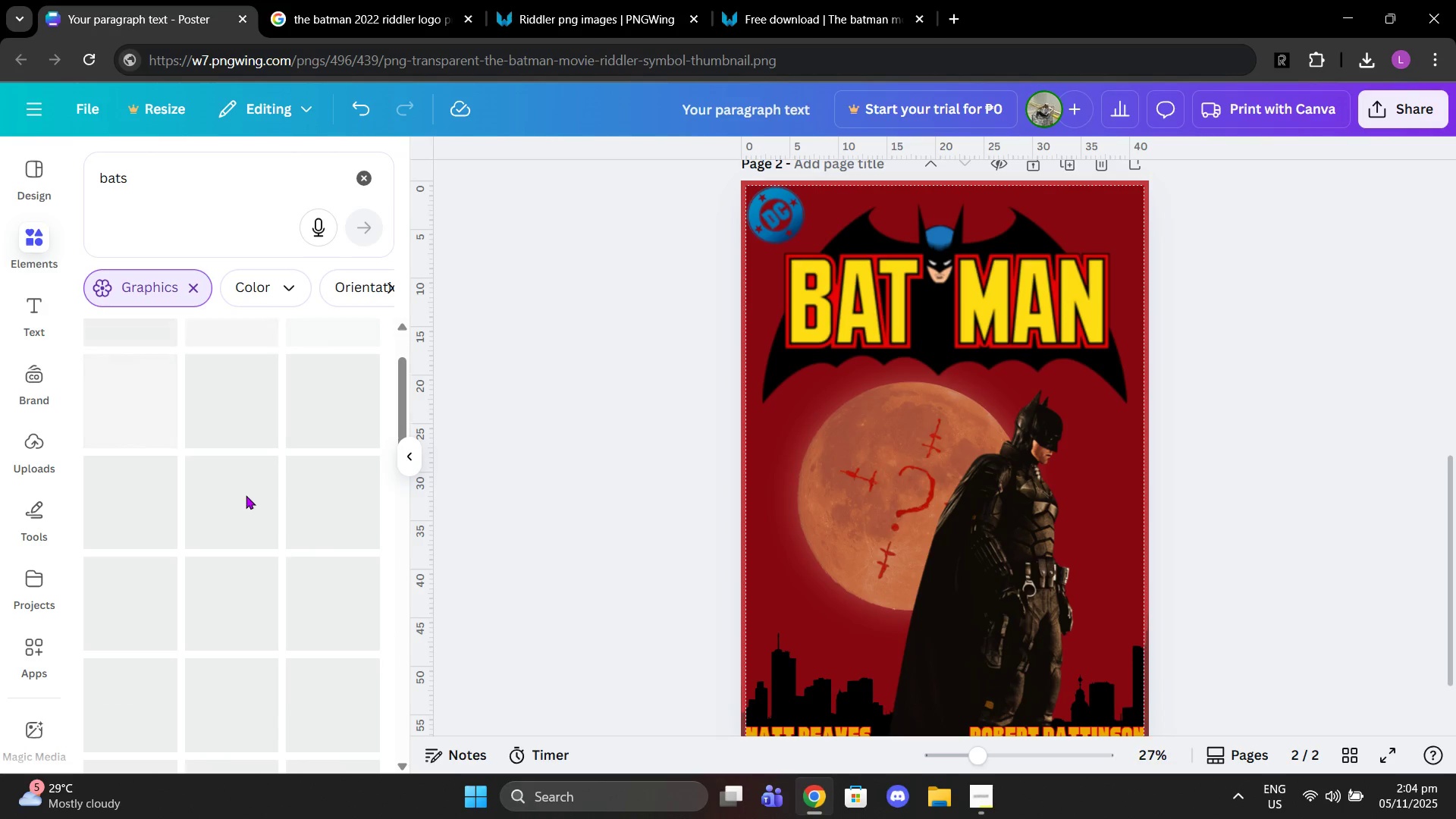 
scroll: coordinate [246, 495], scroll_direction: down, amount: 1.0
 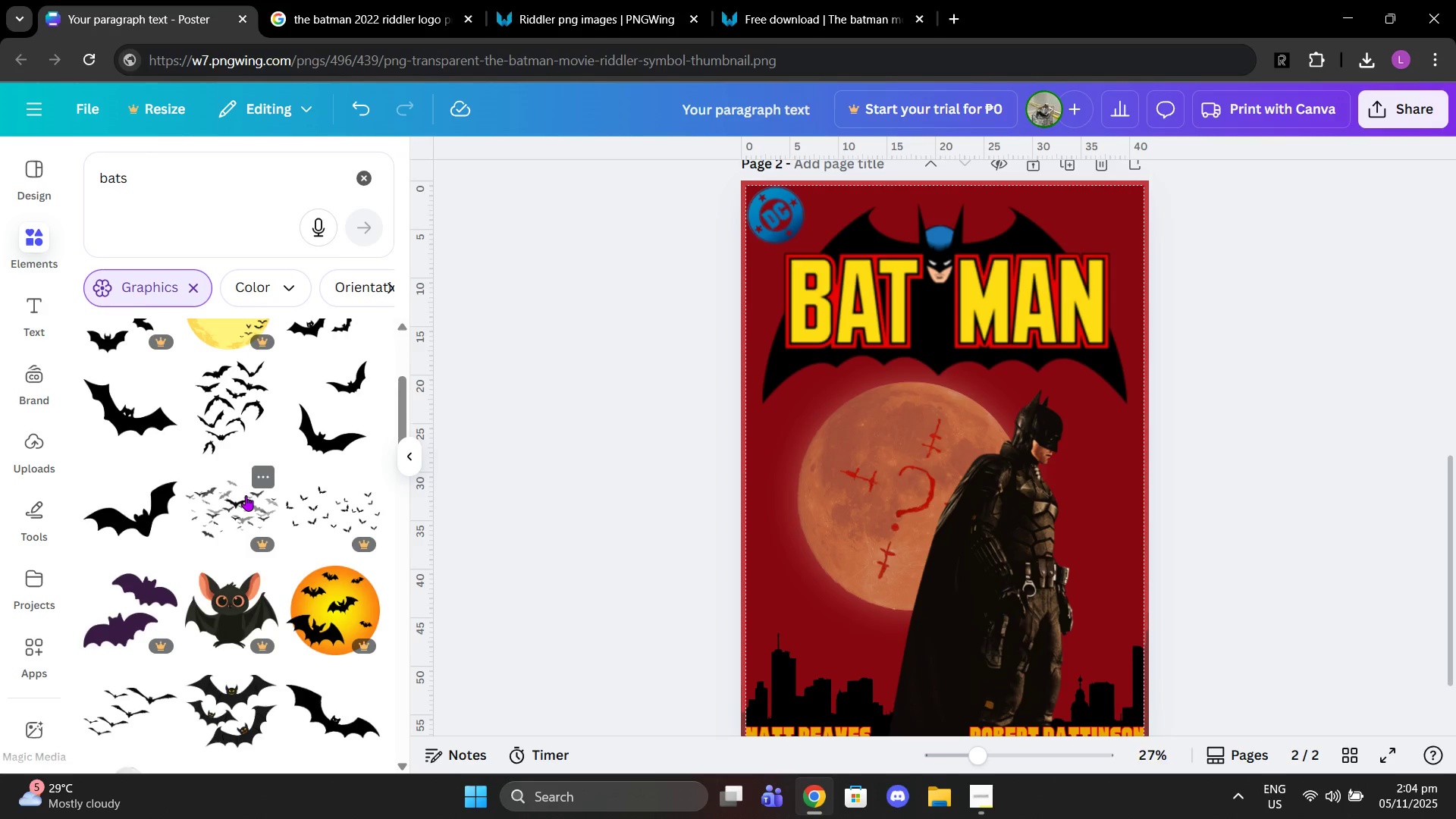 
scroll: coordinate [246, 495], scroll_direction: up, amount: 2.0
 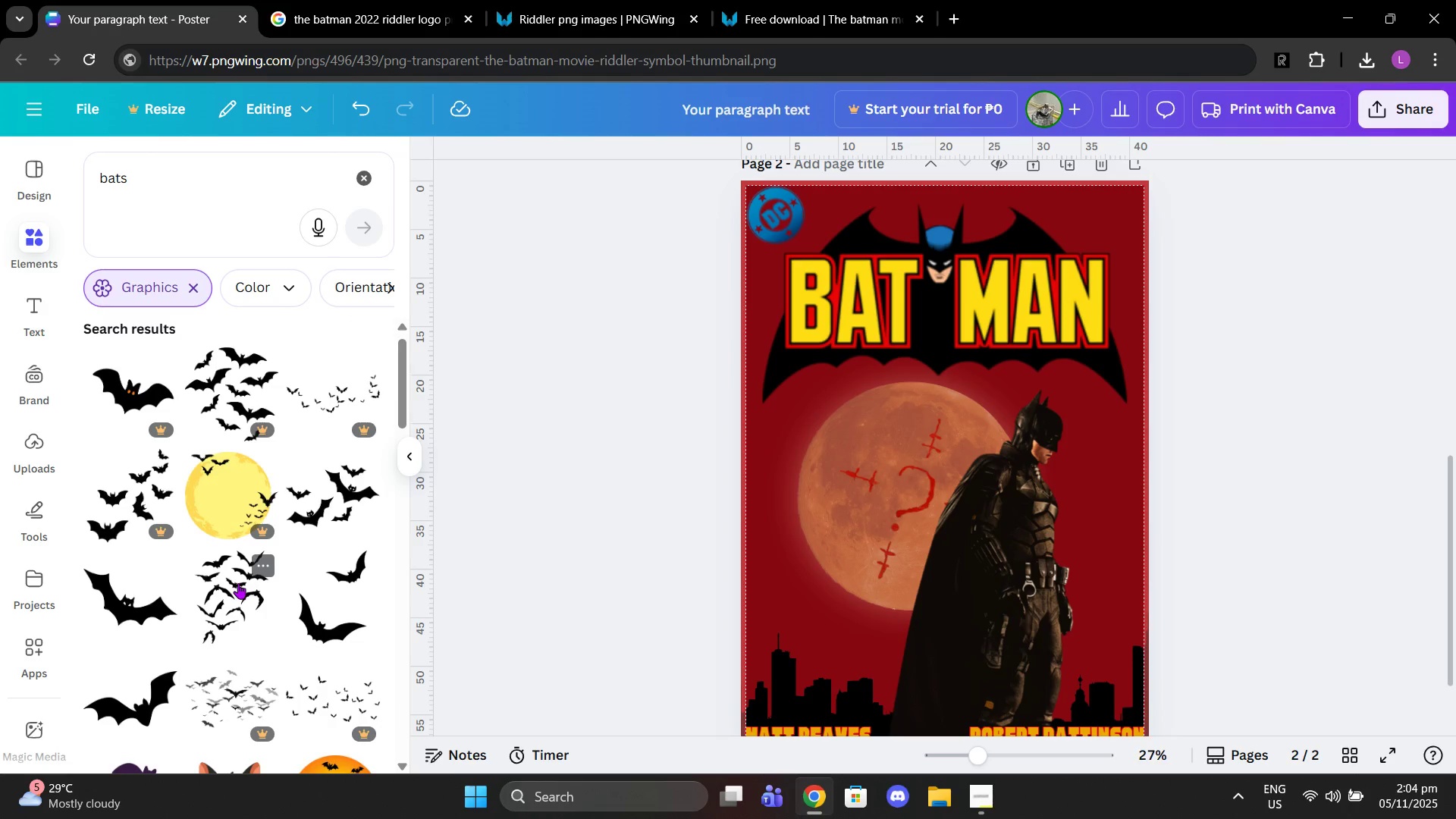 
left_click([238, 583])
 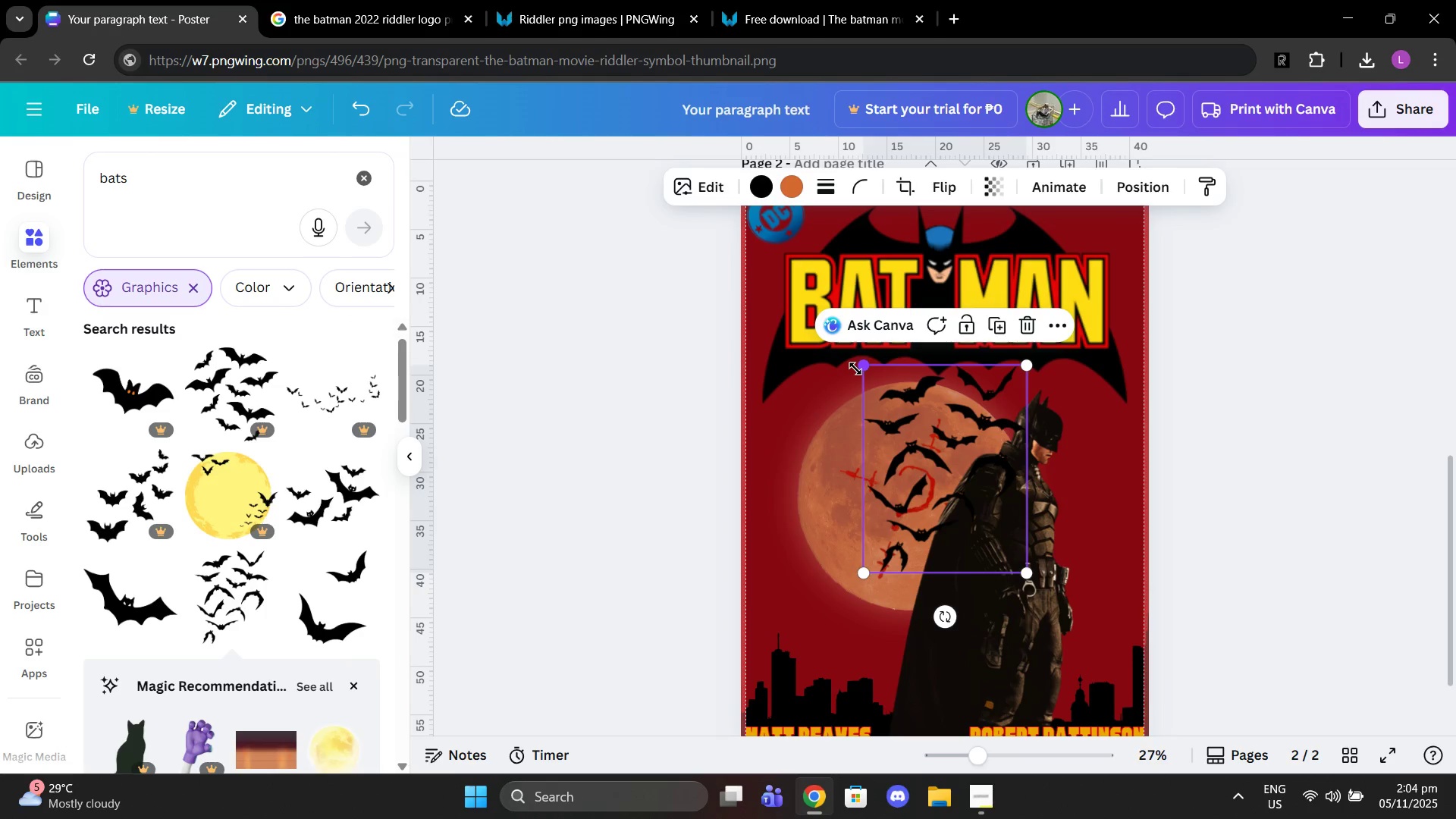 
left_click_drag(start_coordinate=[861, 367], to_coordinate=[810, 337])
 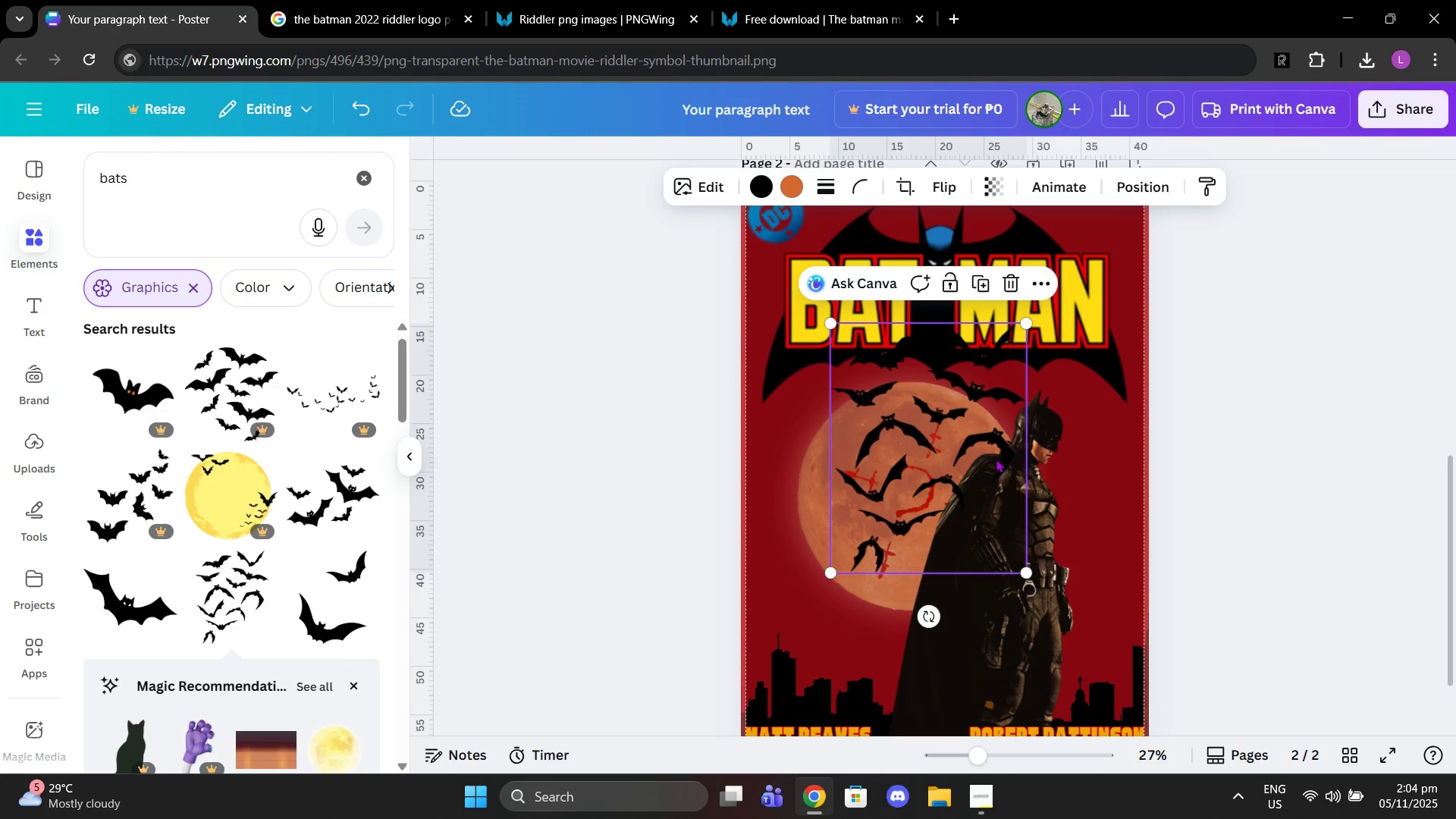 
left_click_drag(start_coordinate=[999, 457], to_coordinate=[930, 605])
 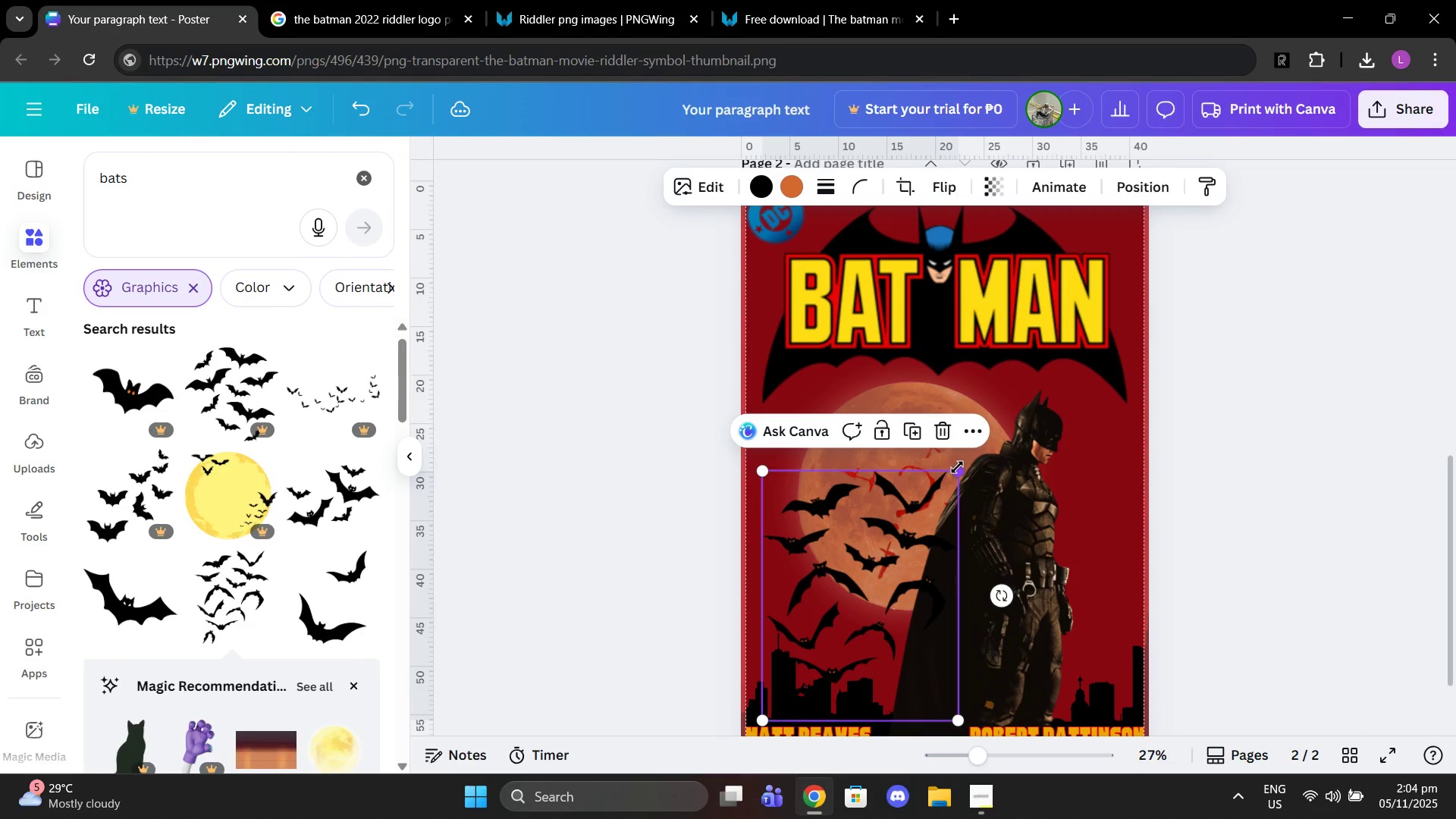 
left_click_drag(start_coordinate=[957, 469], to_coordinate=[915, 551])
 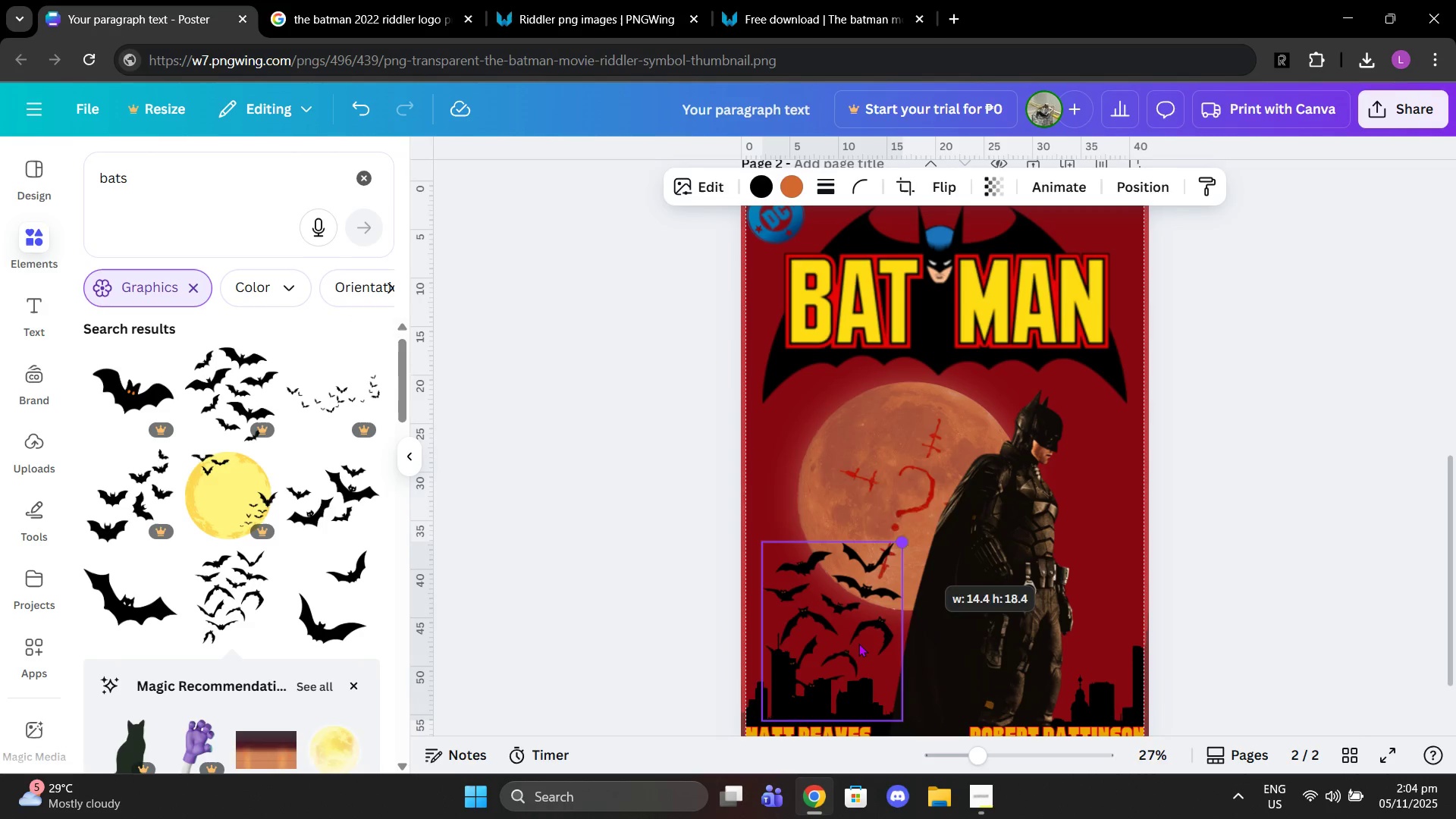 
left_click_drag(start_coordinate=[858, 643], to_coordinate=[883, 654])
 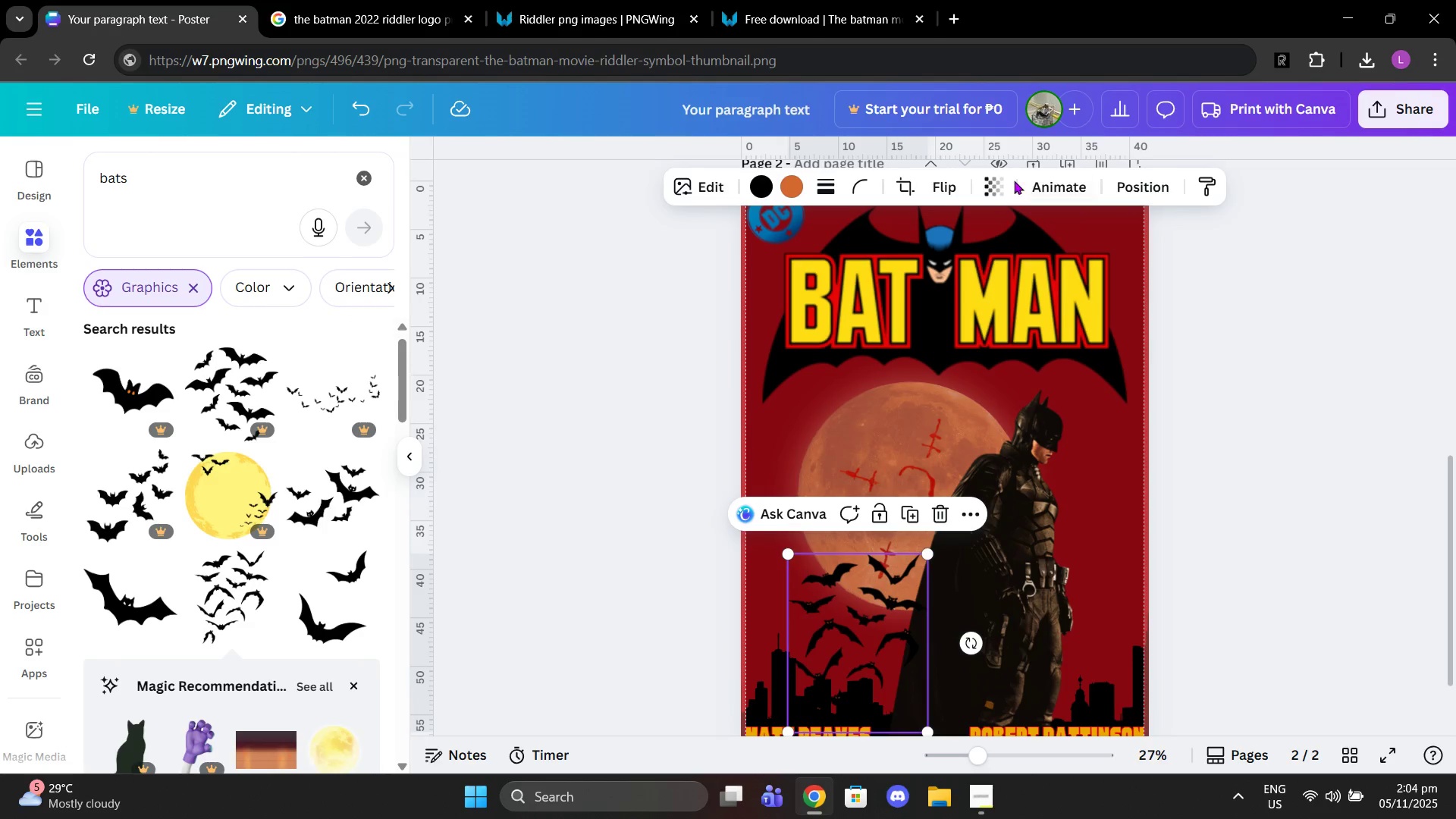 
left_click([1003, 178])
 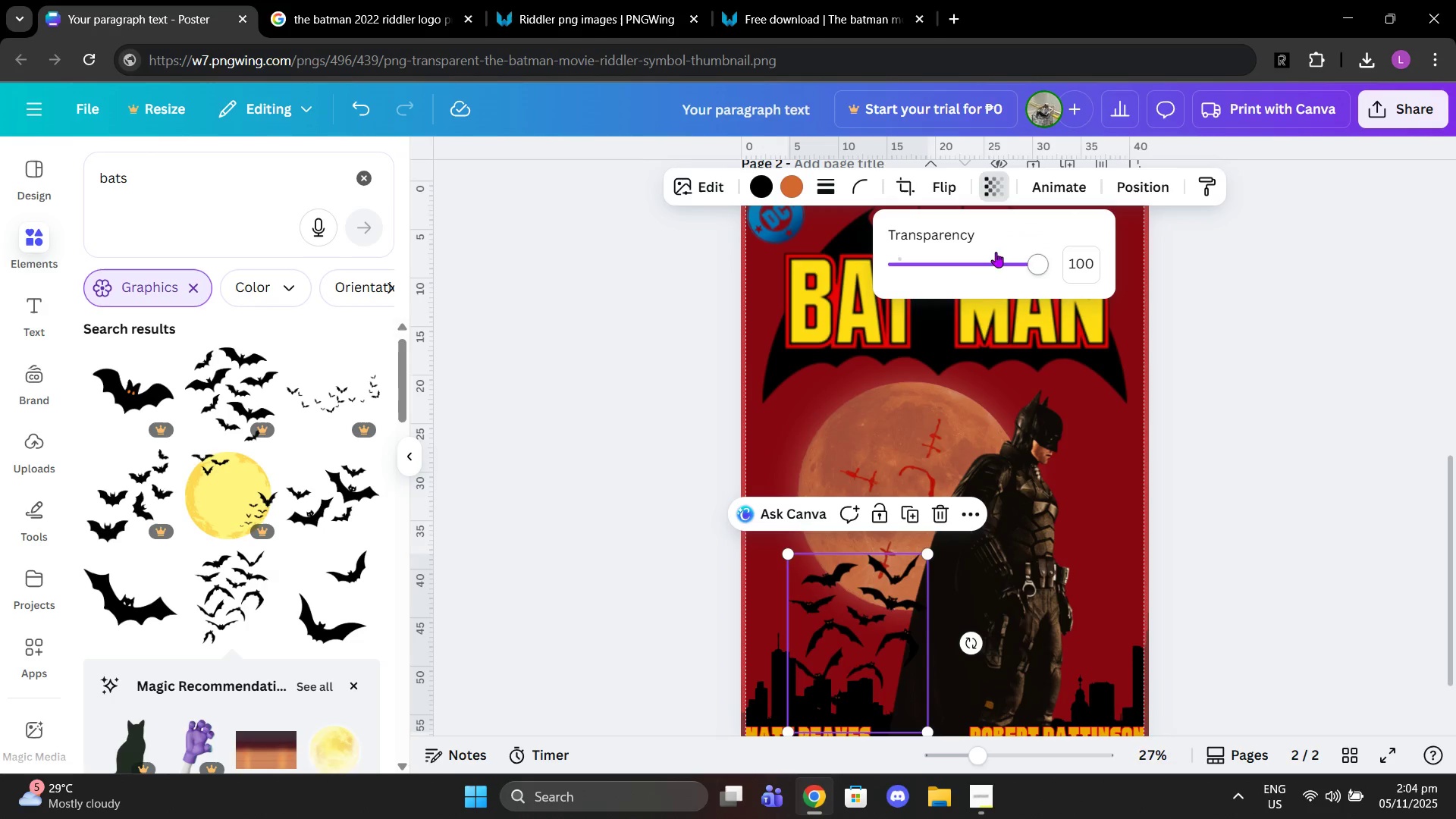 
left_click_drag(start_coordinate=[1005, 262], to_coordinate=[973, 252])
 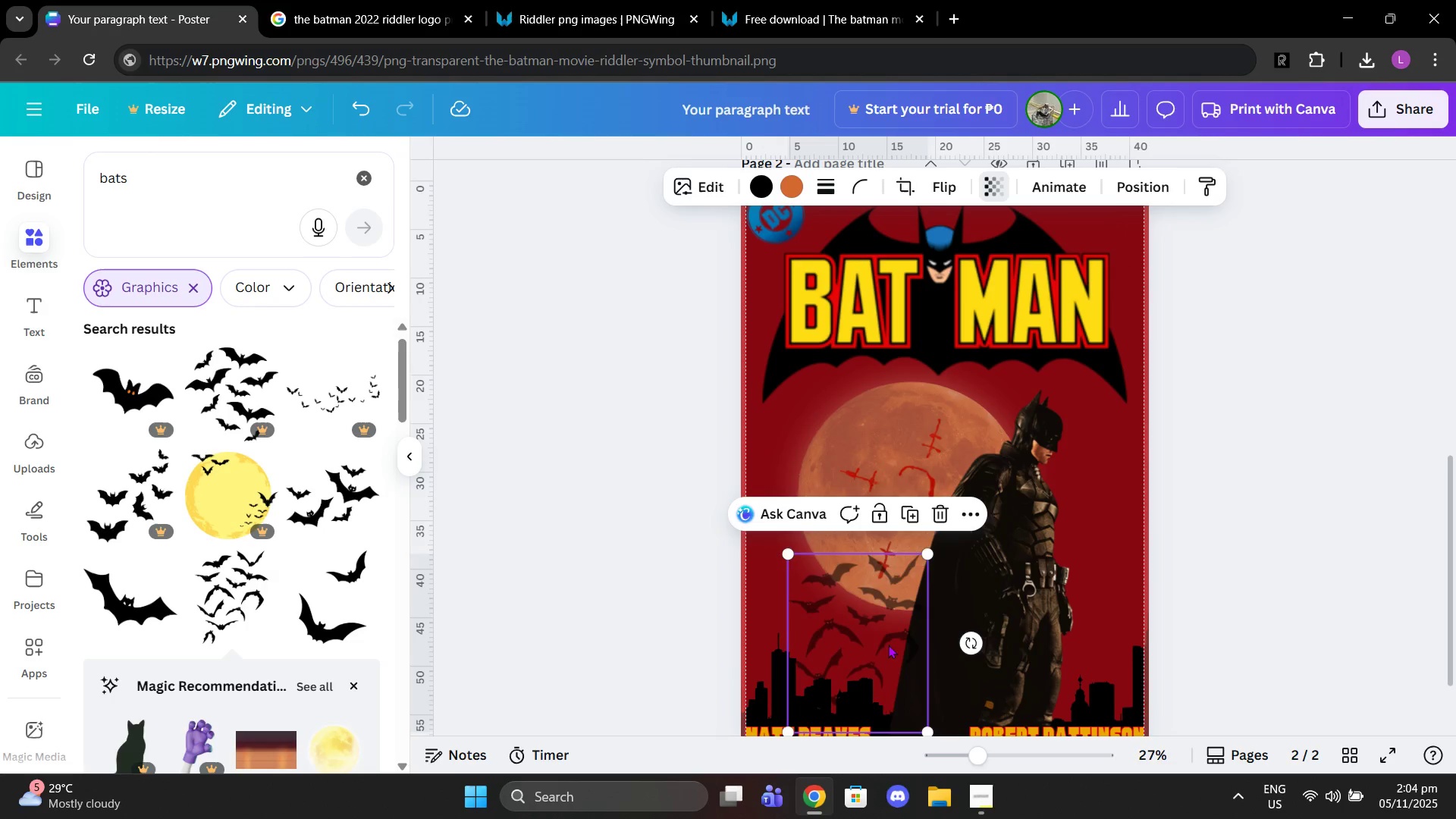 
left_click_drag(start_coordinate=[888, 645], to_coordinate=[1102, 283])
 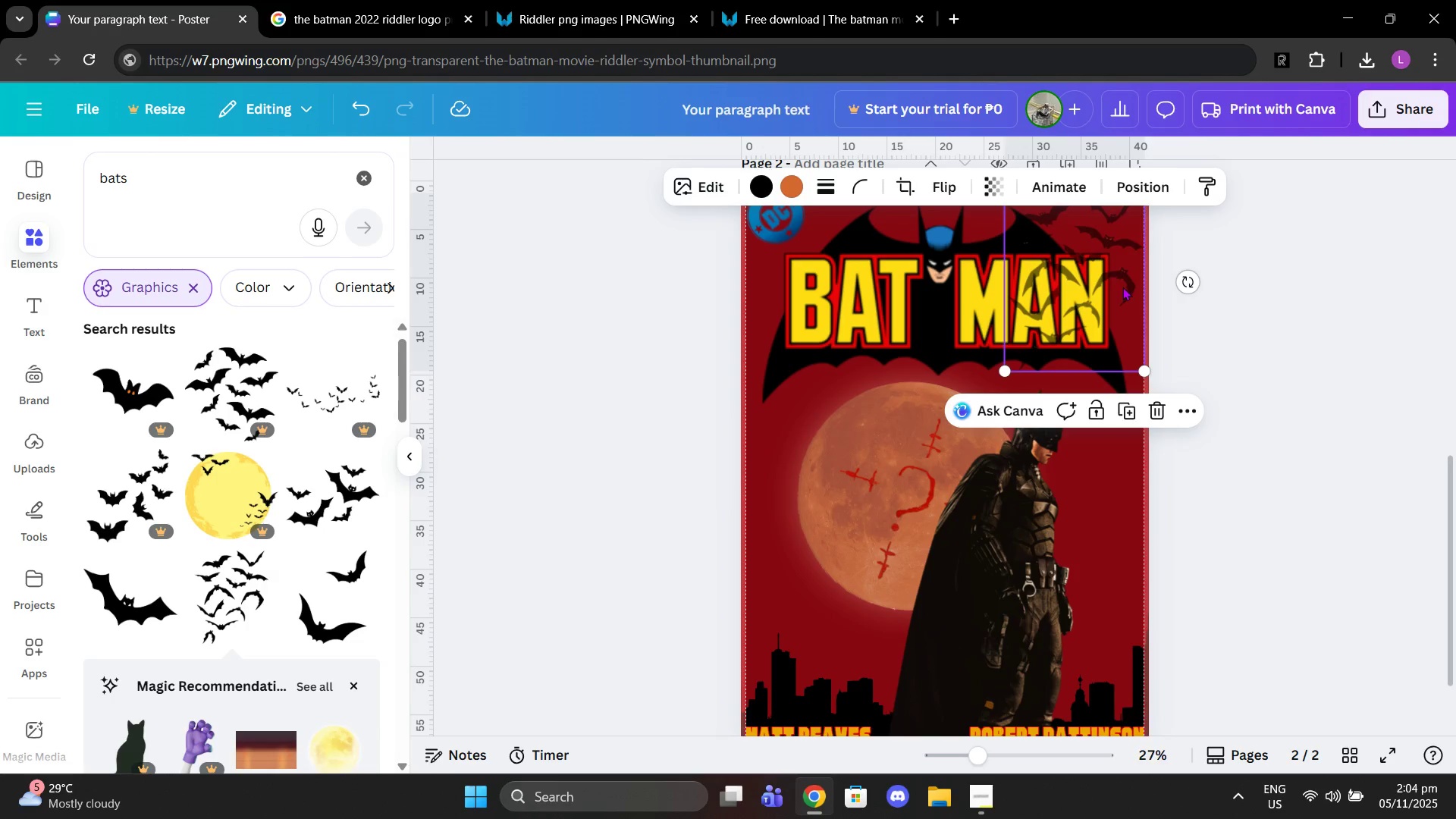 
scroll: coordinate [1123, 287], scroll_direction: up, amount: 2.0
 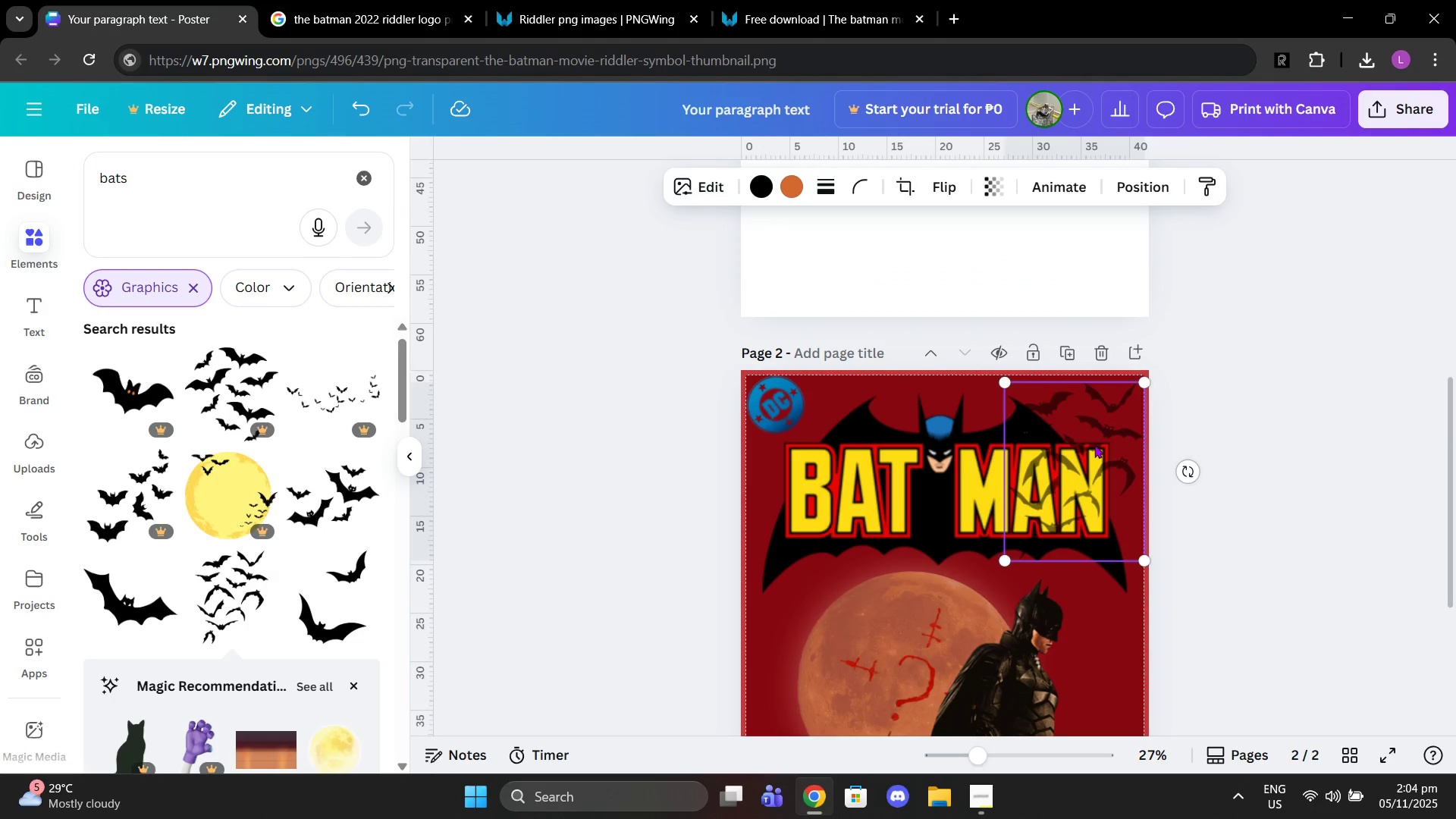 
left_click_drag(start_coordinate=[1094, 449], to_coordinate=[1090, 447])
 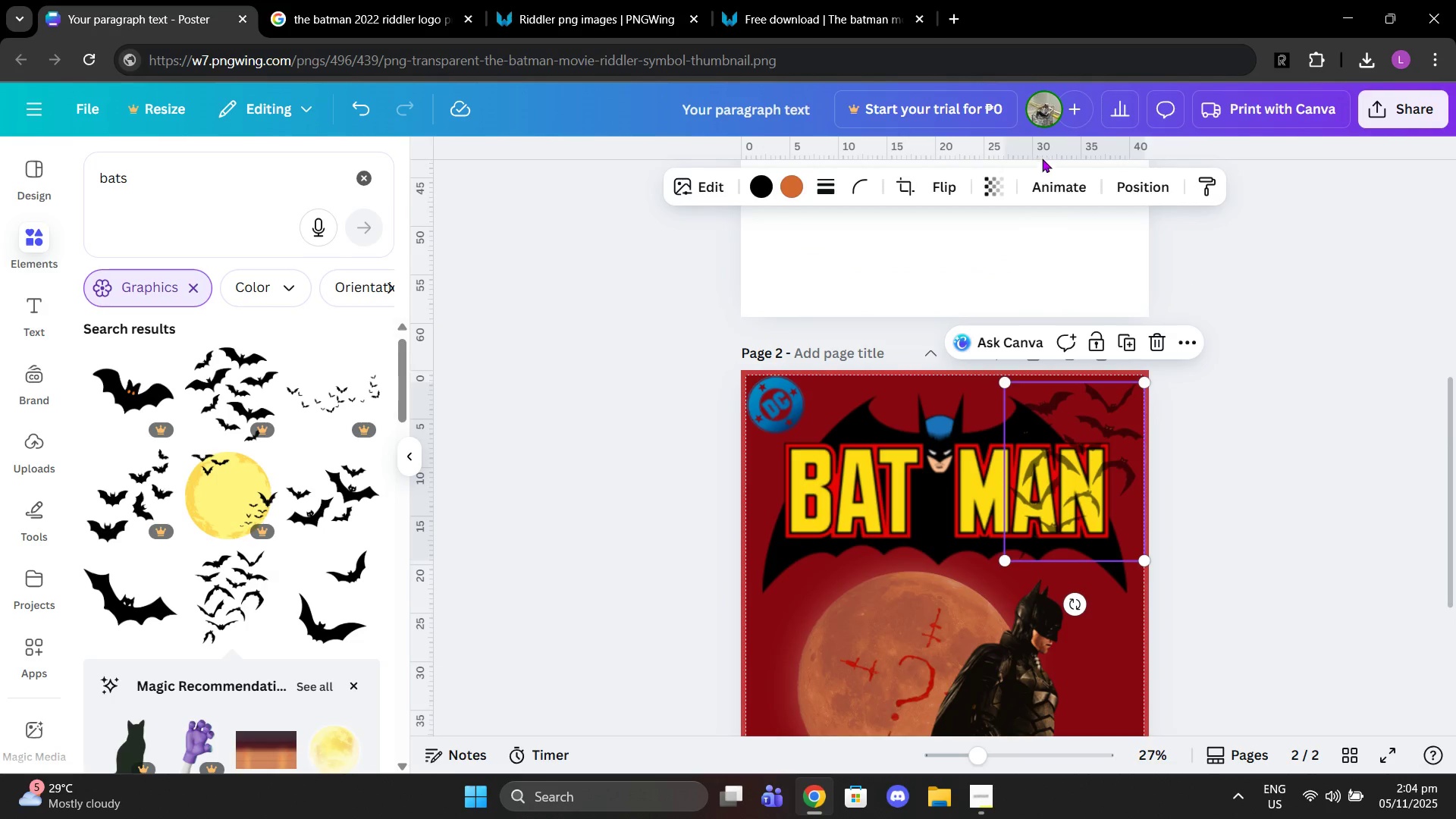 
left_click([993, 193])
 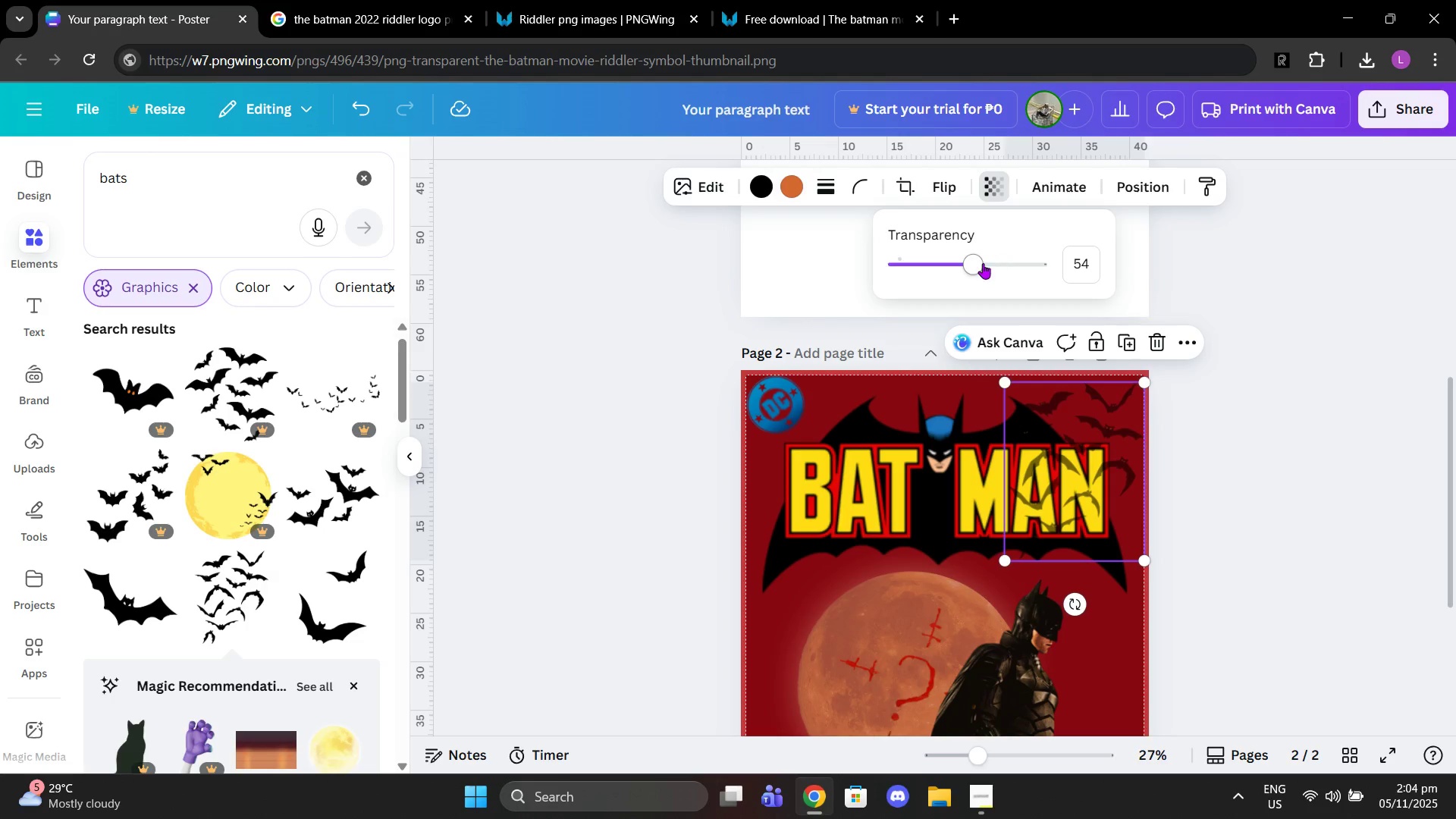 
left_click_drag(start_coordinate=[983, 263], to_coordinate=[1016, 249])
 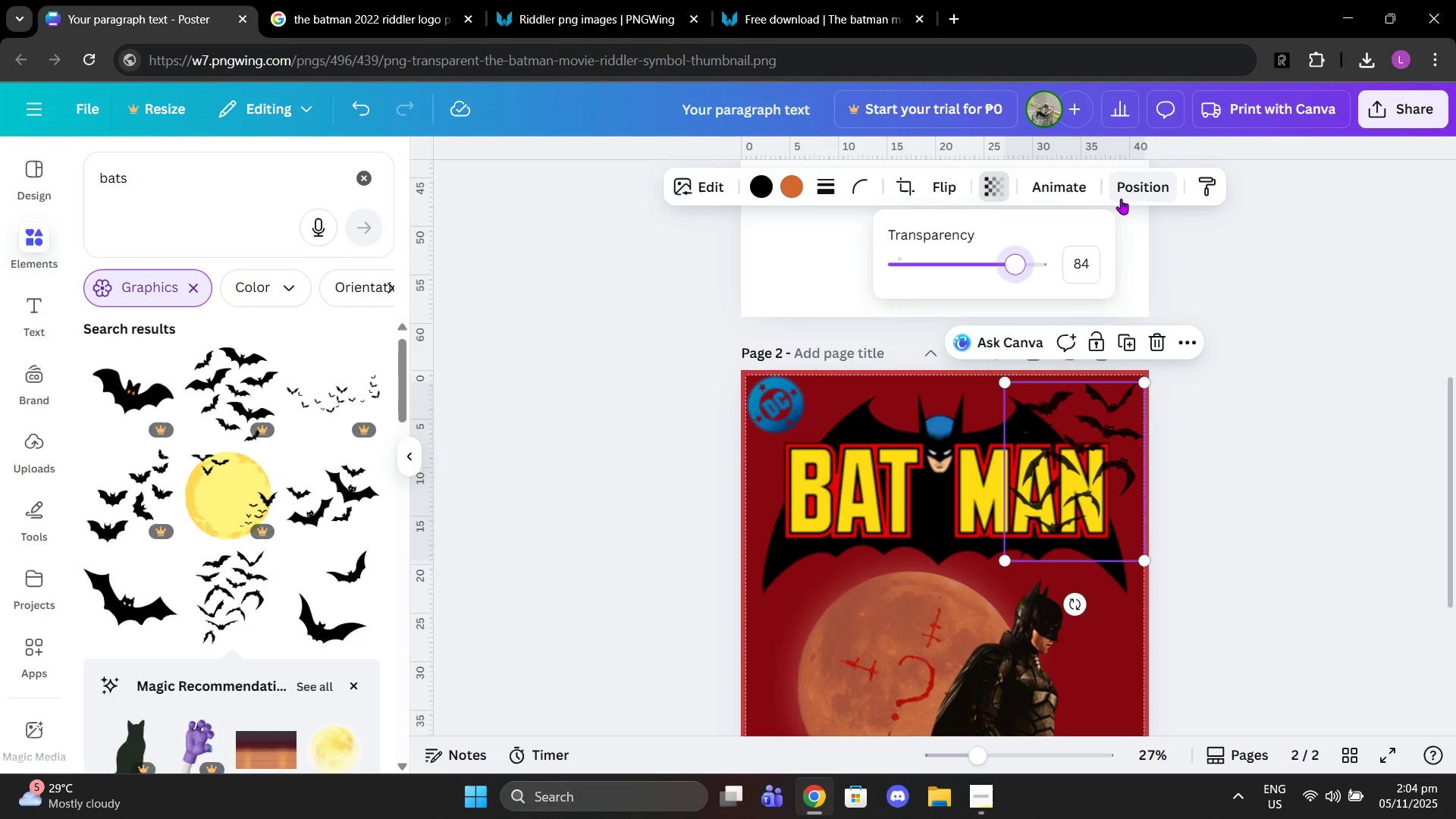 
left_click([1121, 199])
 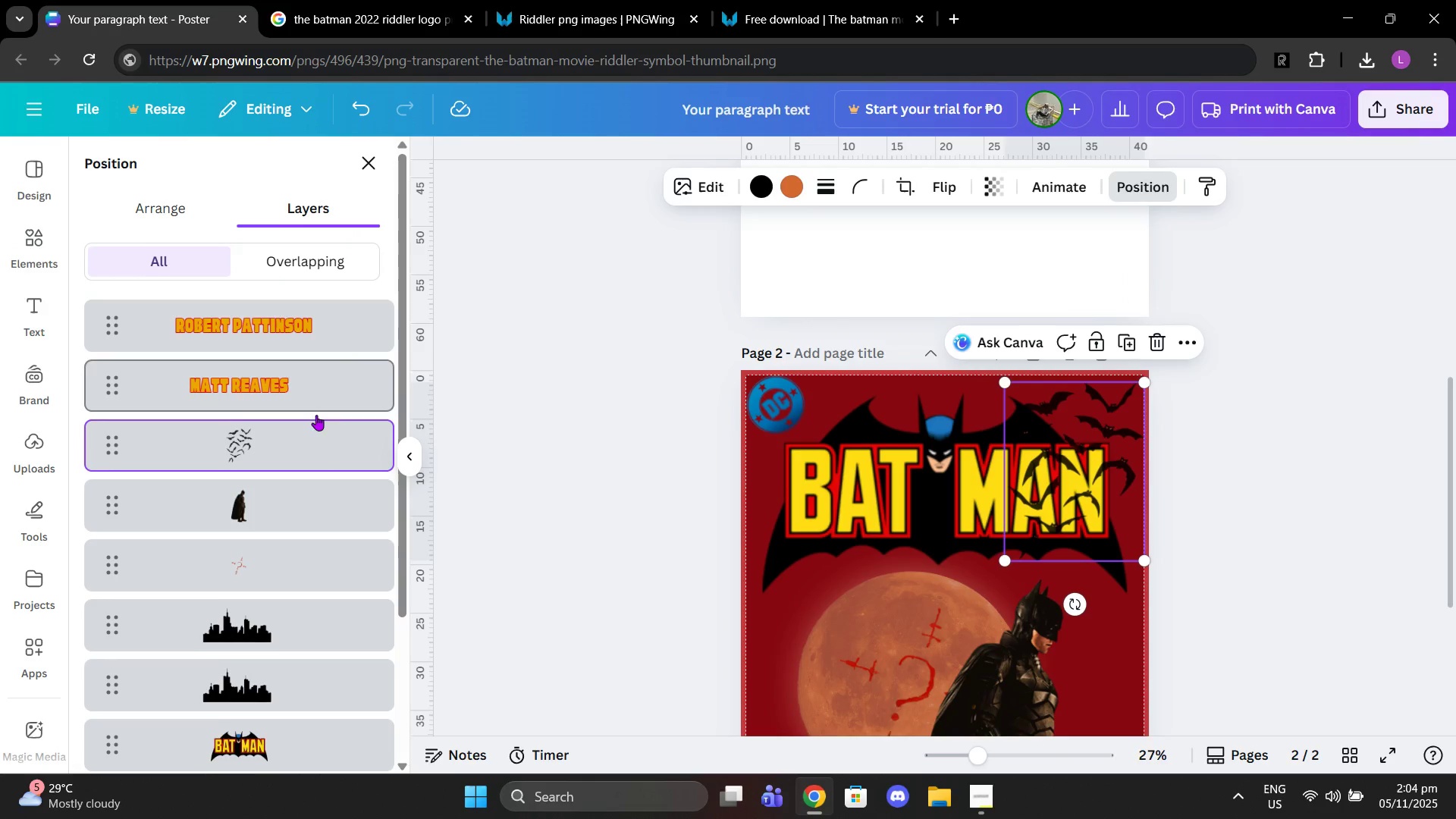 
scroll: coordinate [314, 459], scroll_direction: down, amount: 2.0
 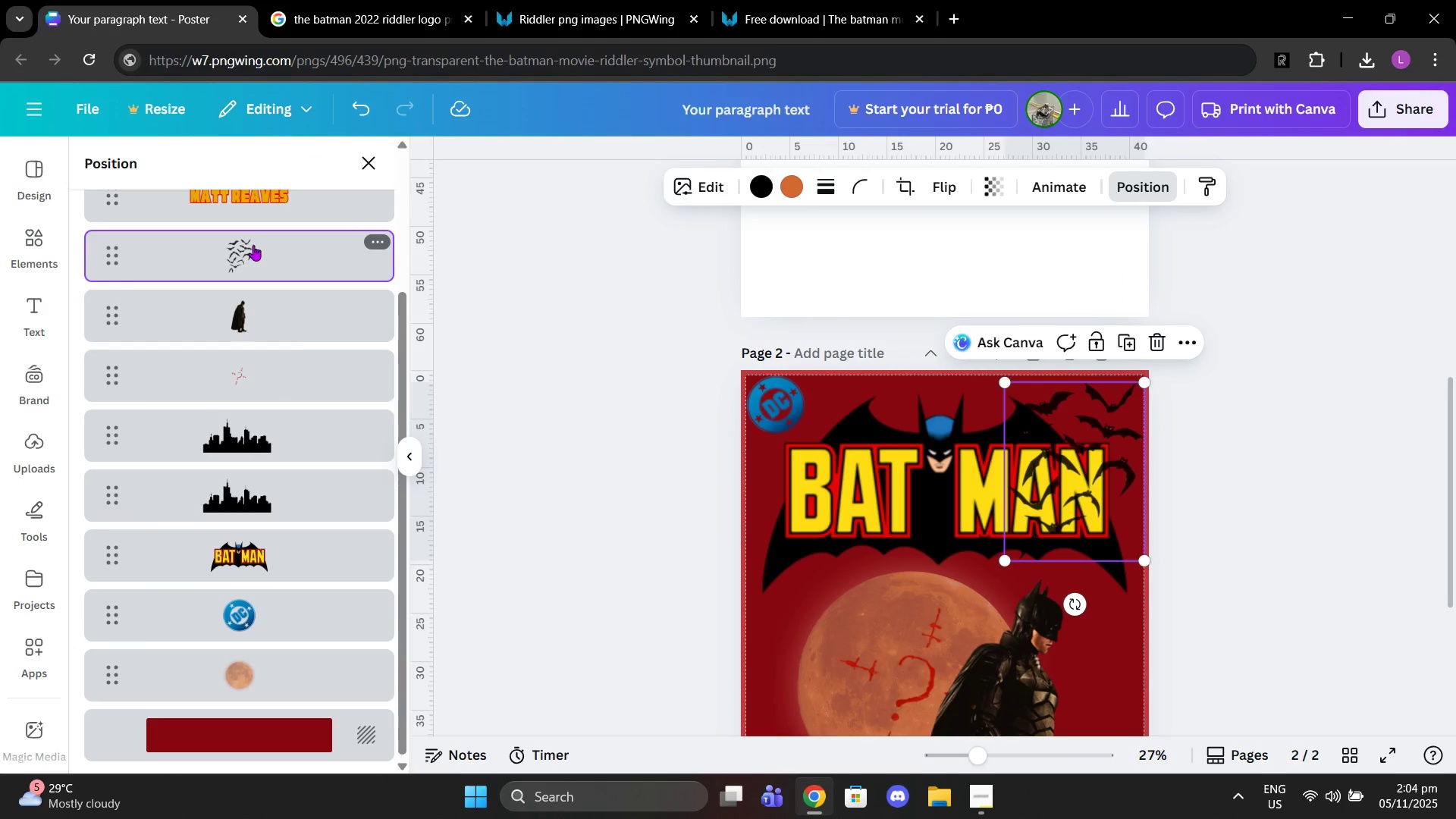 
left_click_drag(start_coordinate=[253, 245], to_coordinate=[288, 577])
 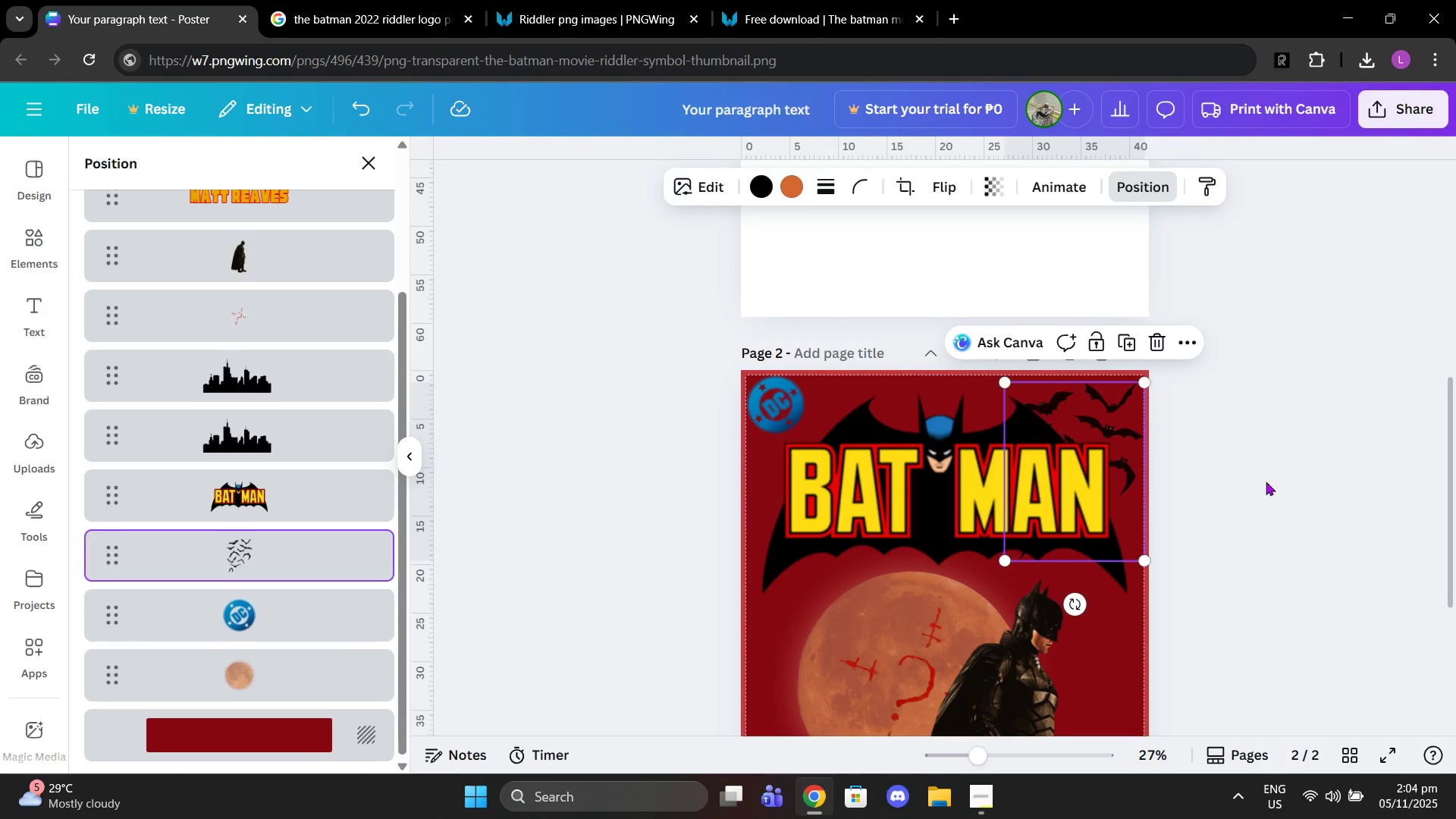 
left_click([1266, 482])
 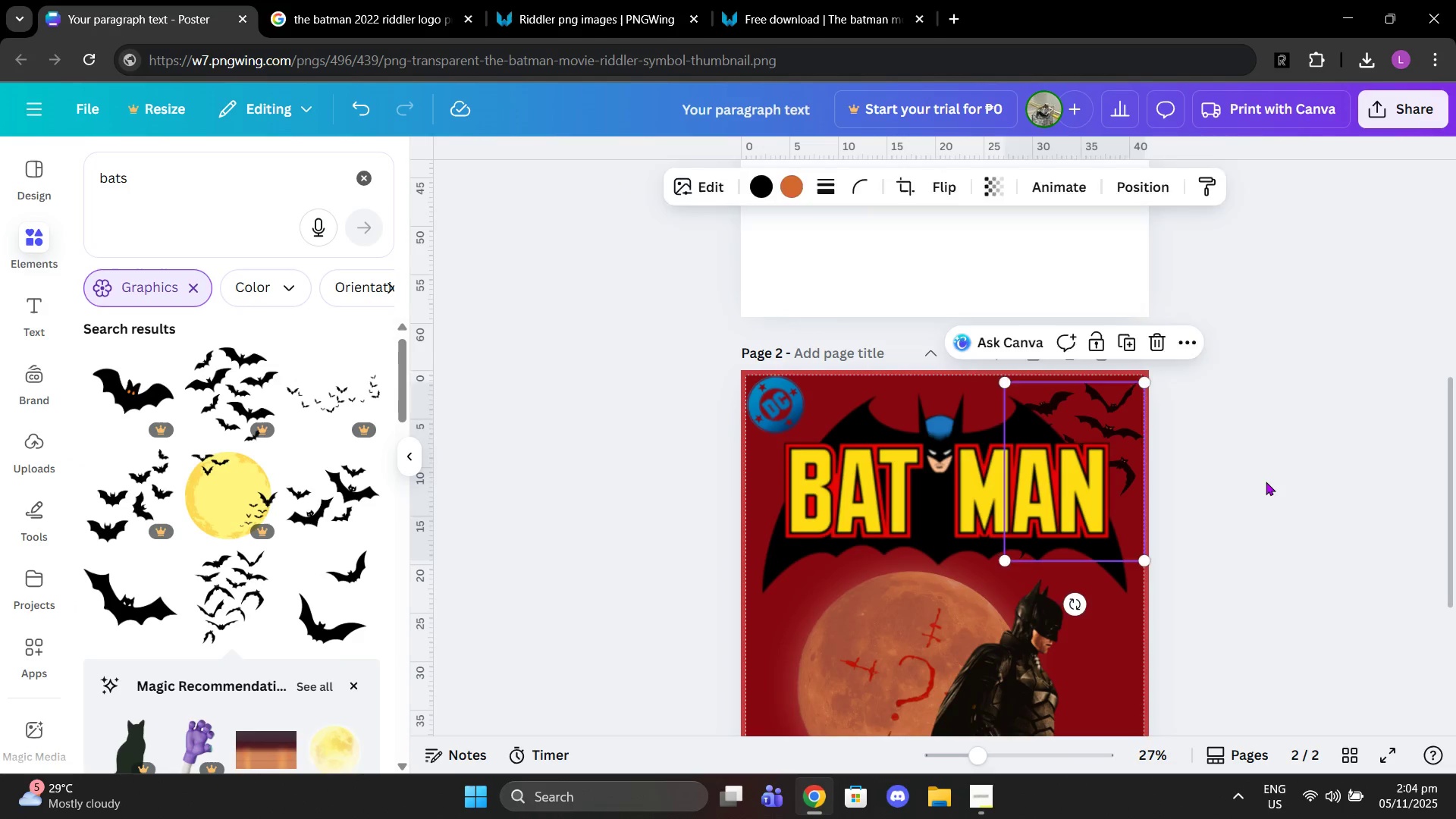 
left_click([1266, 482])
 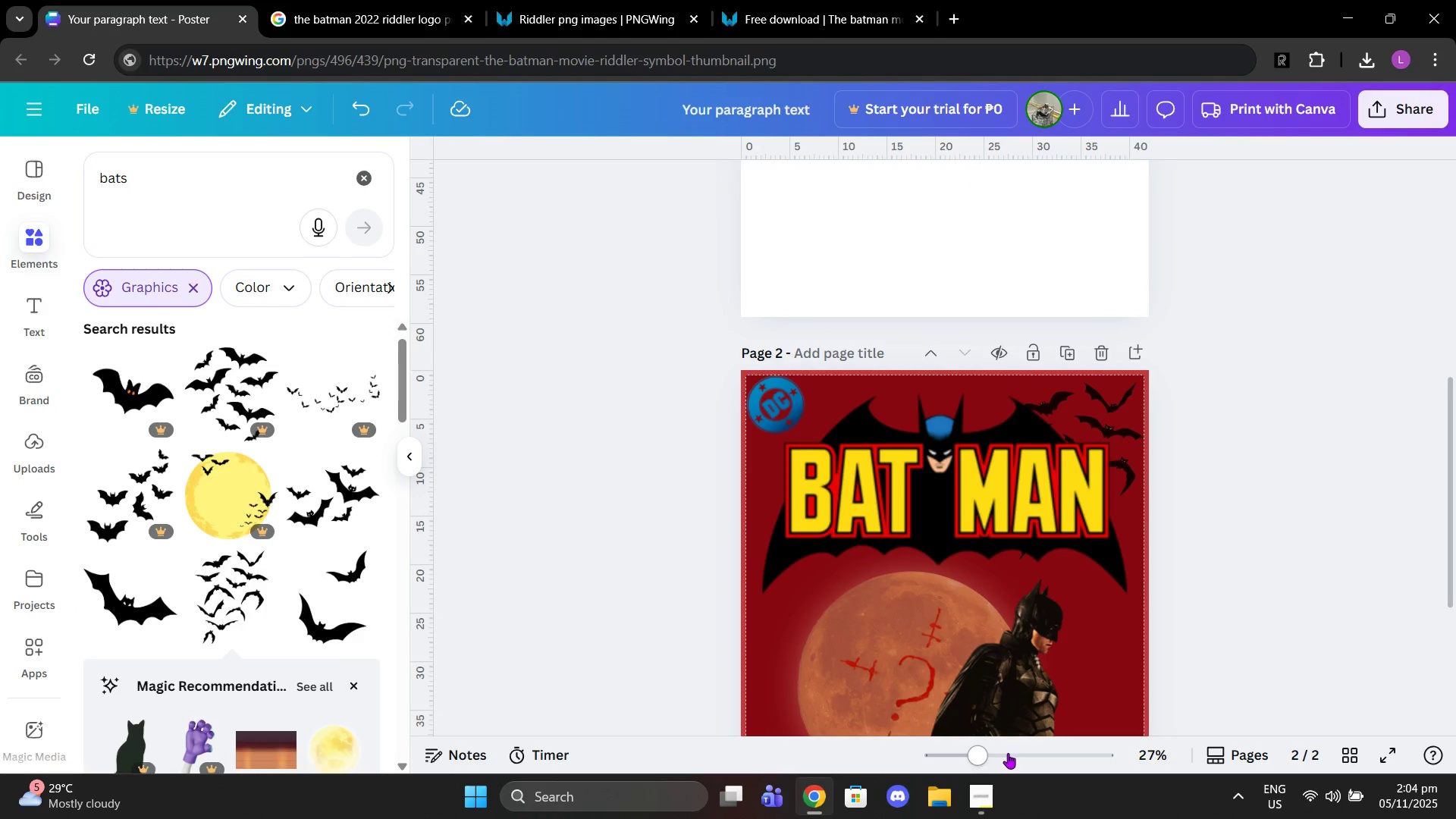 
left_click_drag(start_coordinate=[989, 753], to_coordinate=[961, 753])
 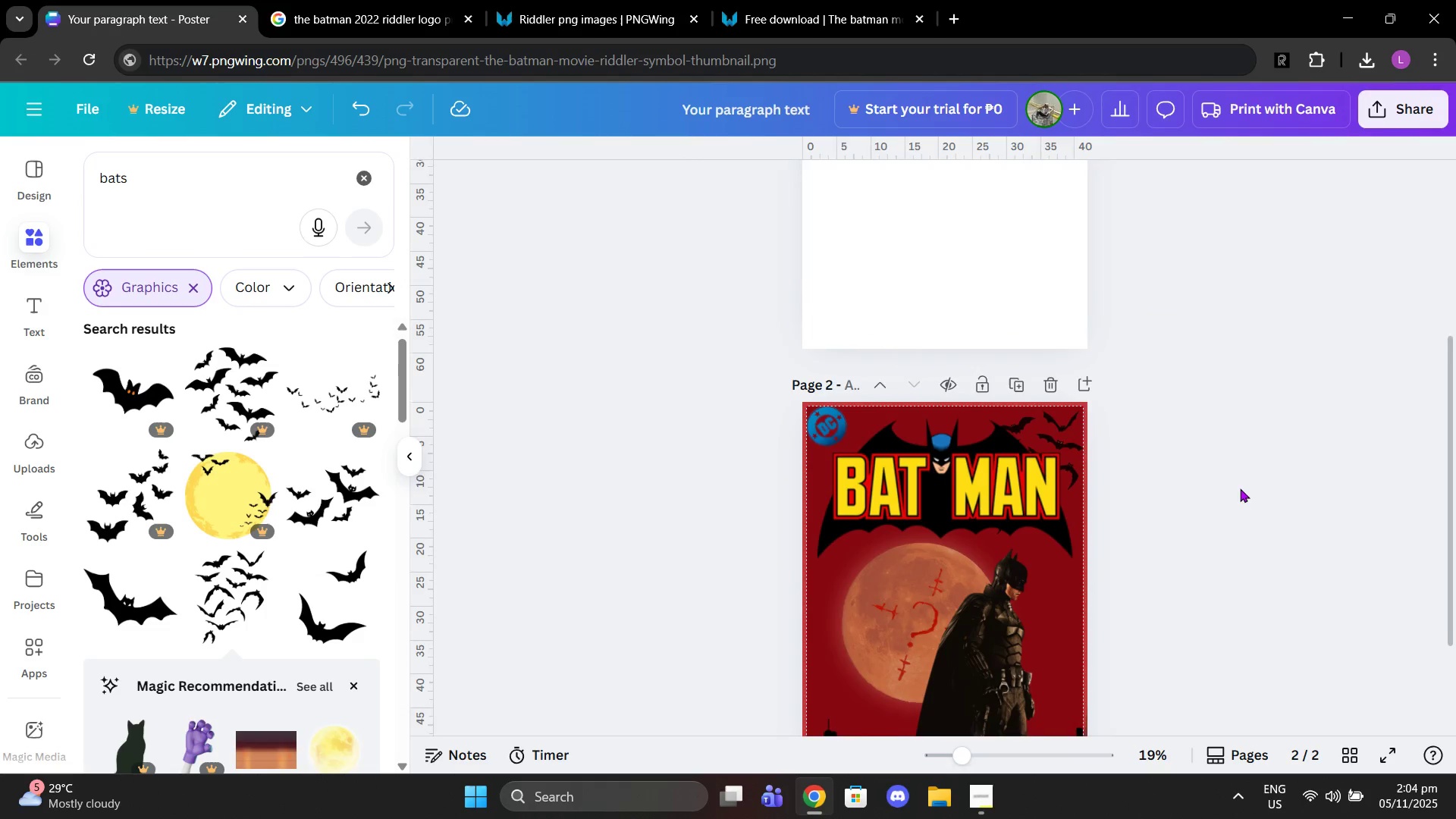 
scroll: coordinate [1240, 488], scroll_direction: down, amount: 2.0
 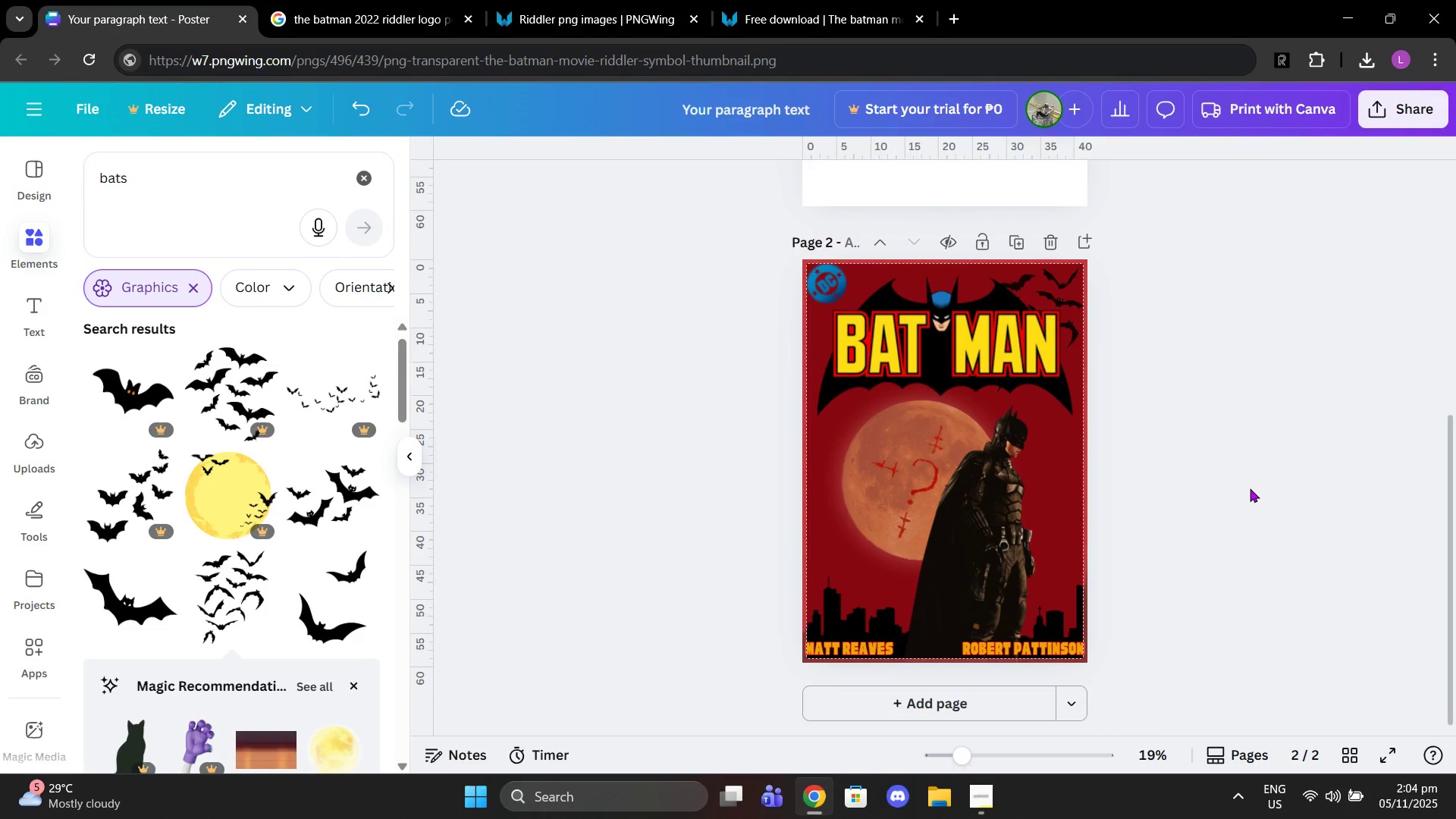 
left_click([1250, 488])
 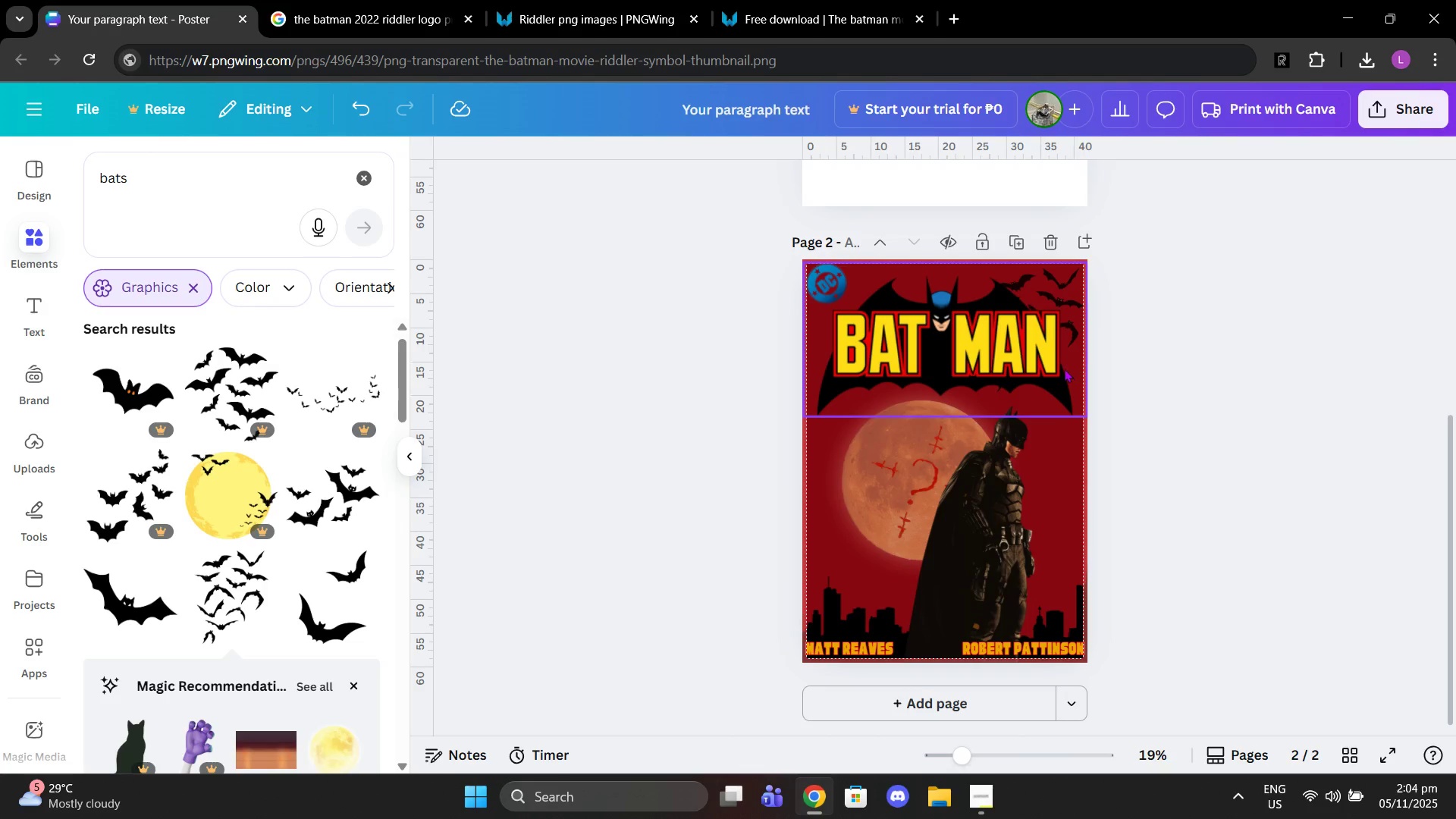 
left_click([1065, 363])